 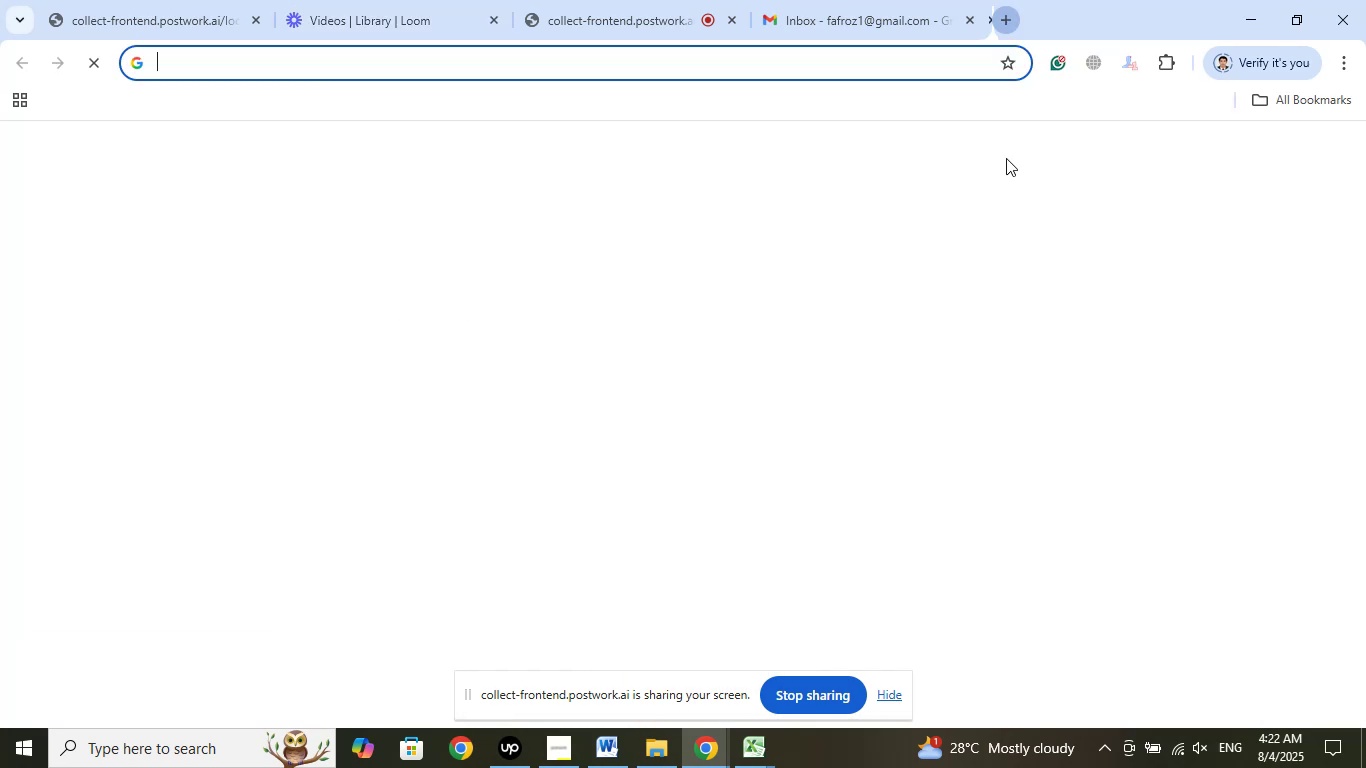 
type(lin)
 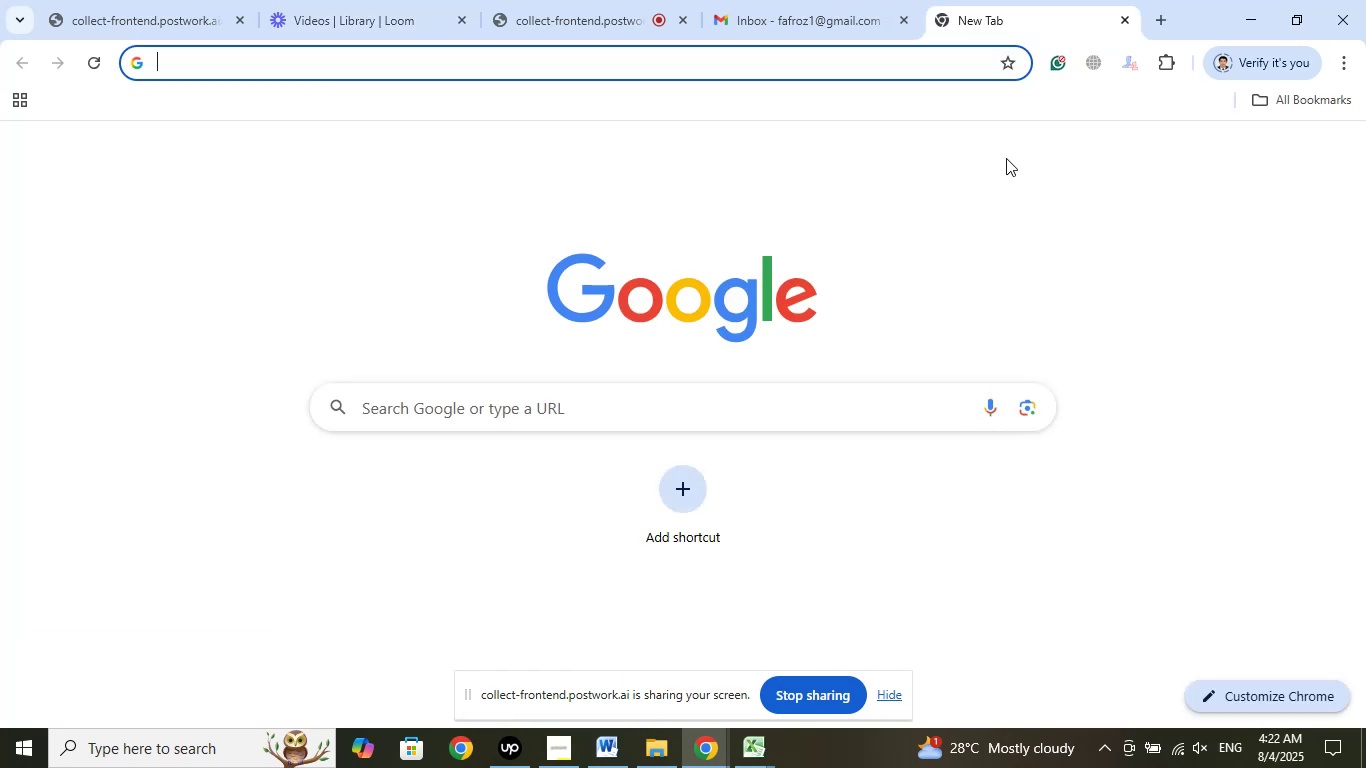 
key(ArrowRight)
 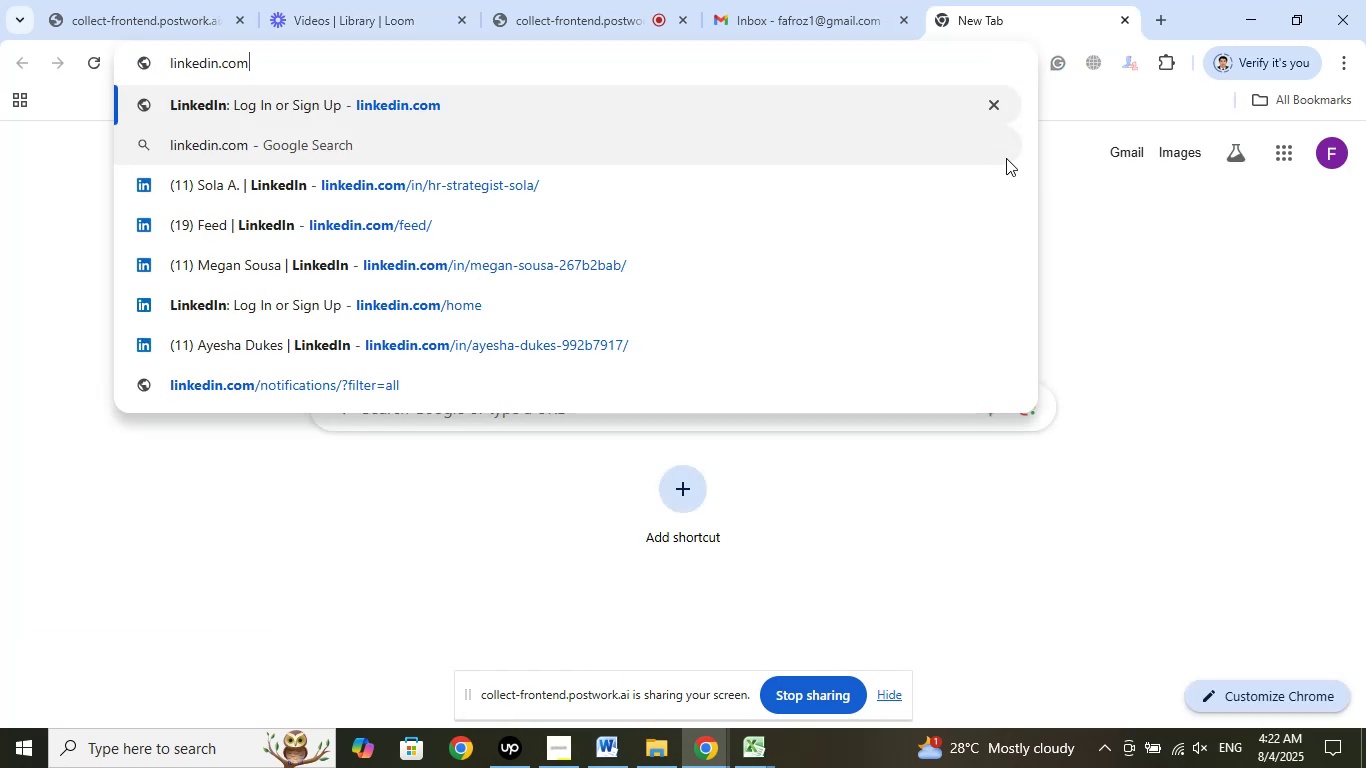 
key(Enter)
 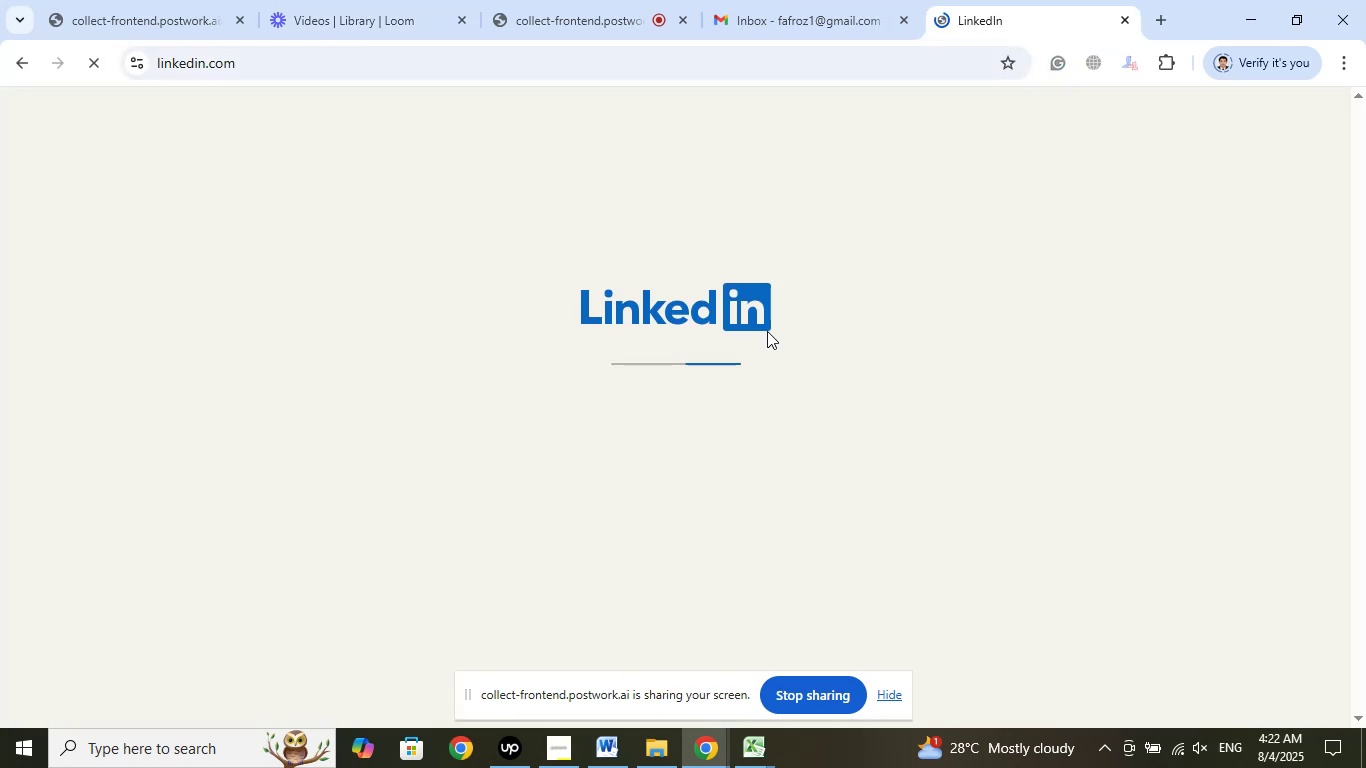 
mouse_move([914, 286])
 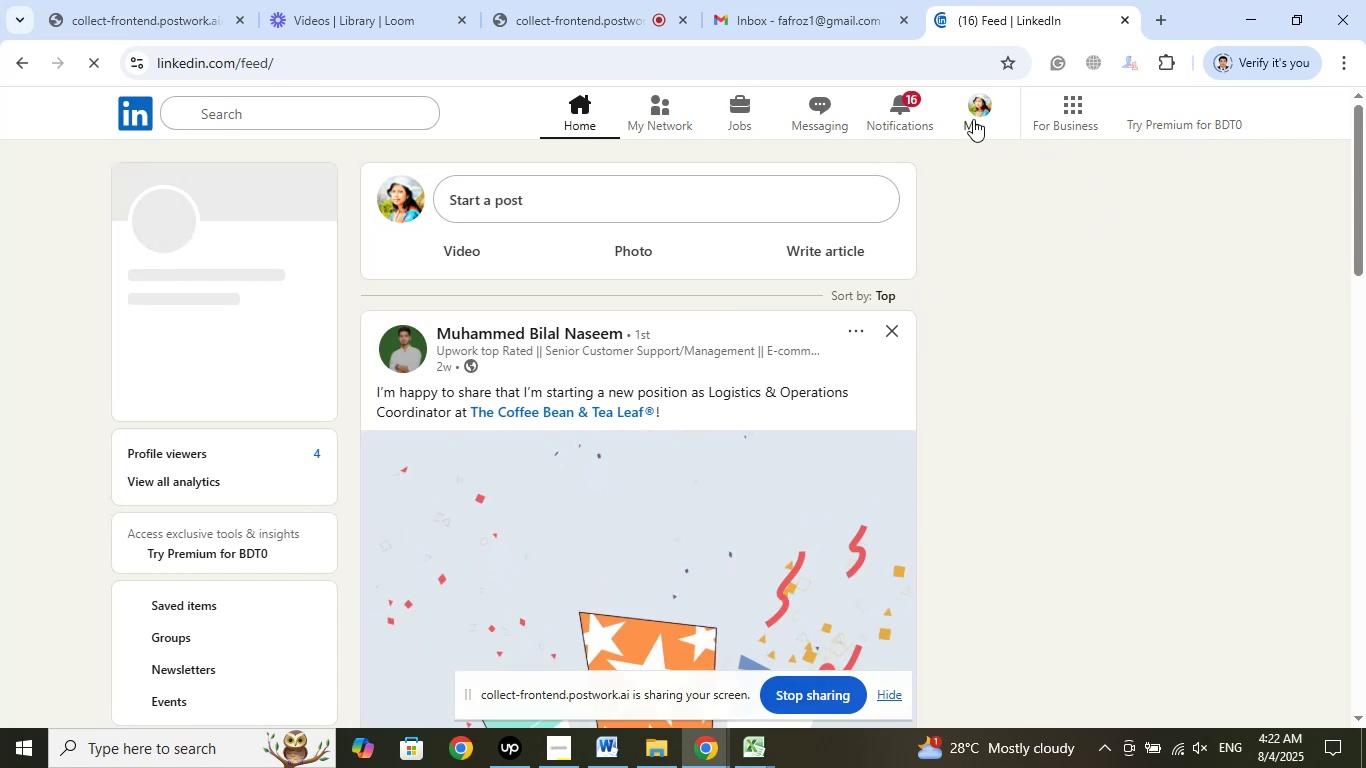 
left_click([971, 117])
 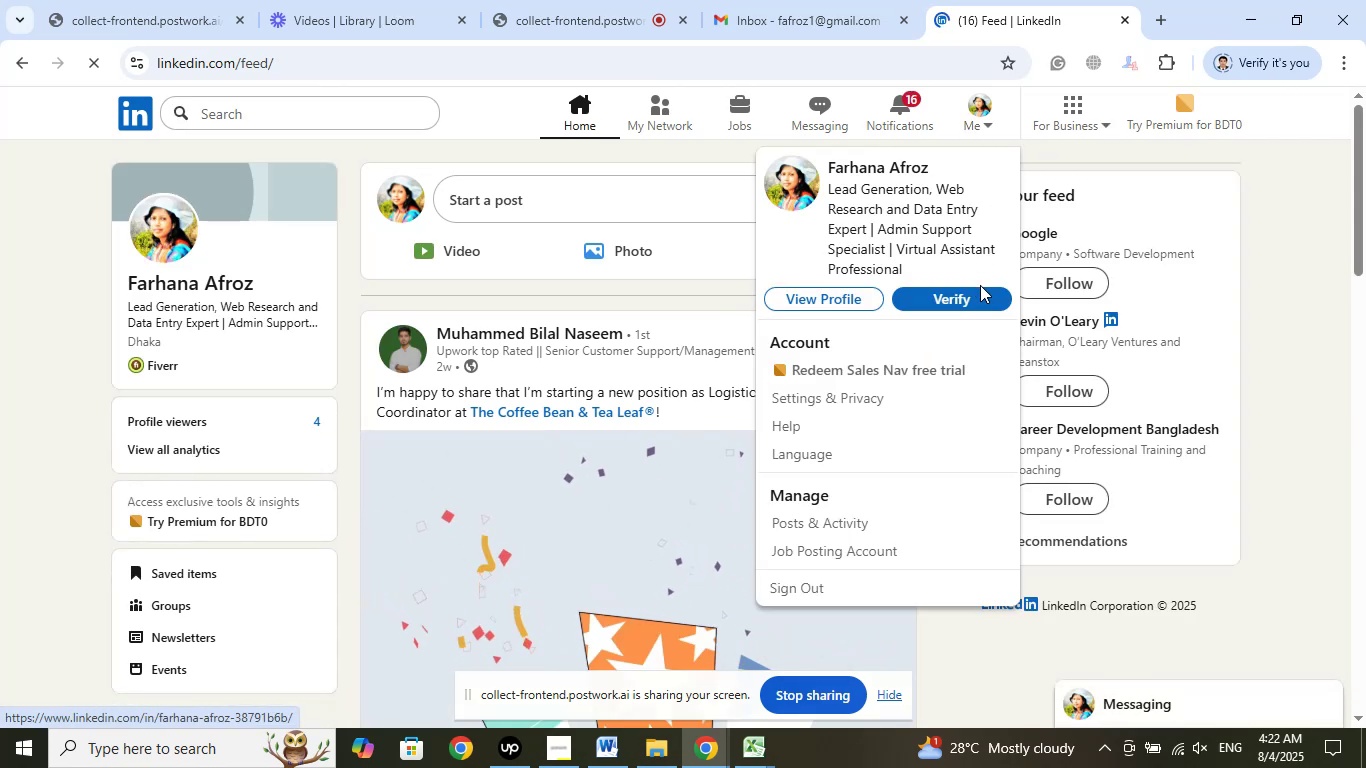 
wait(5.54)
 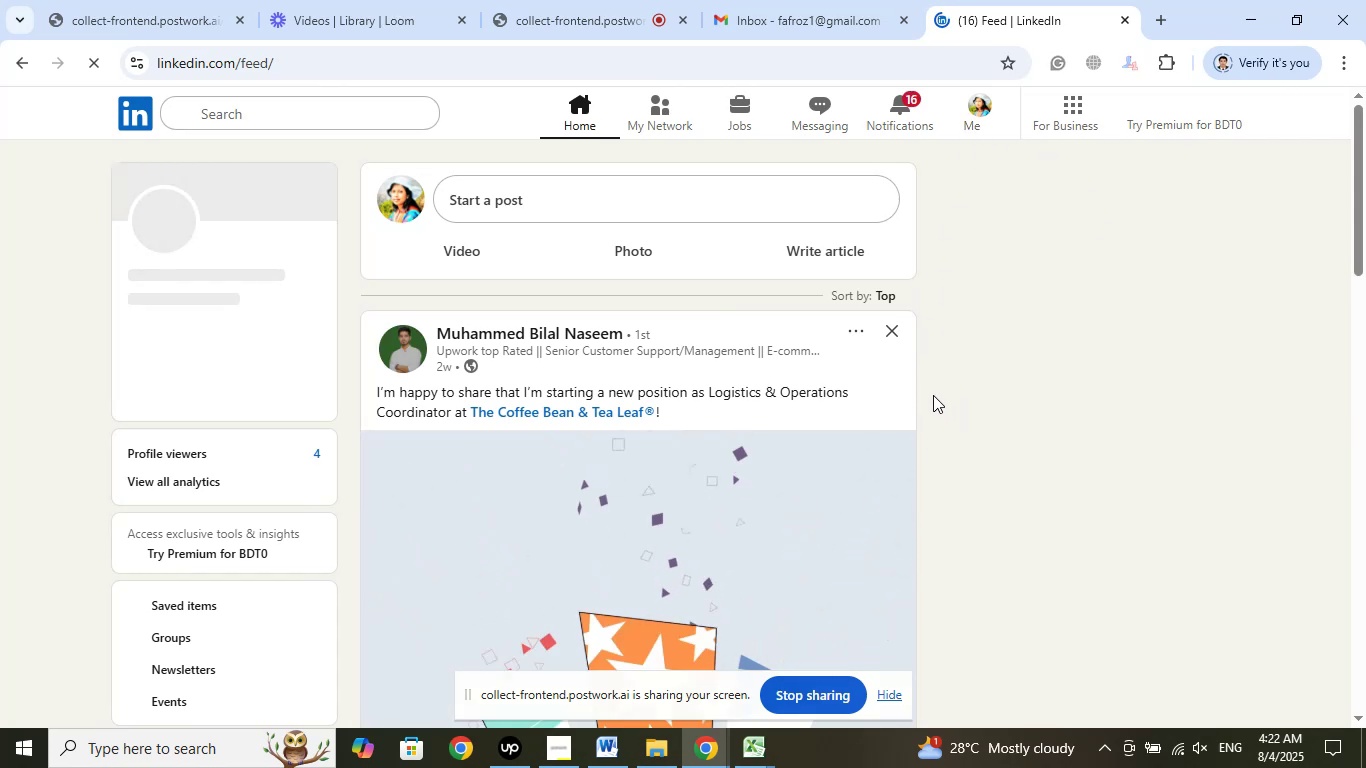 
left_click([791, 582])
 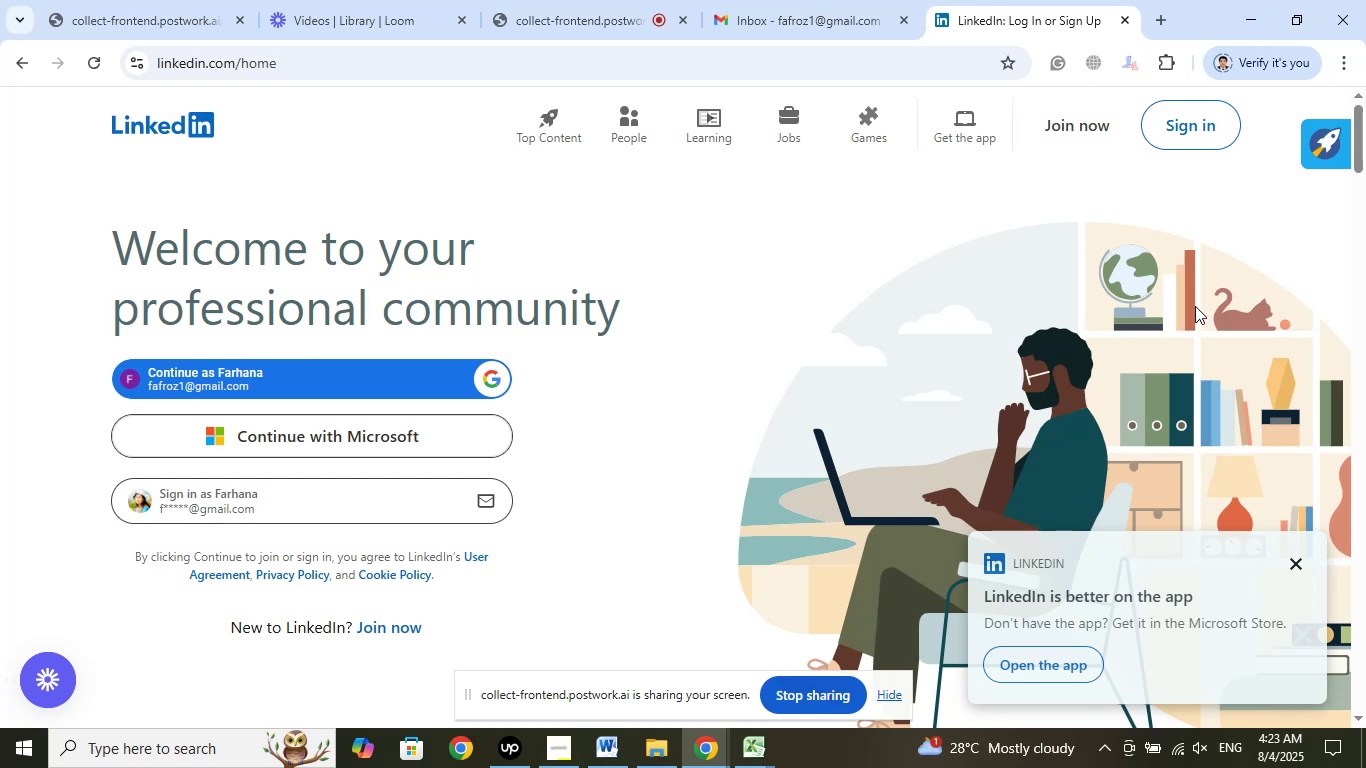 
wait(34.86)
 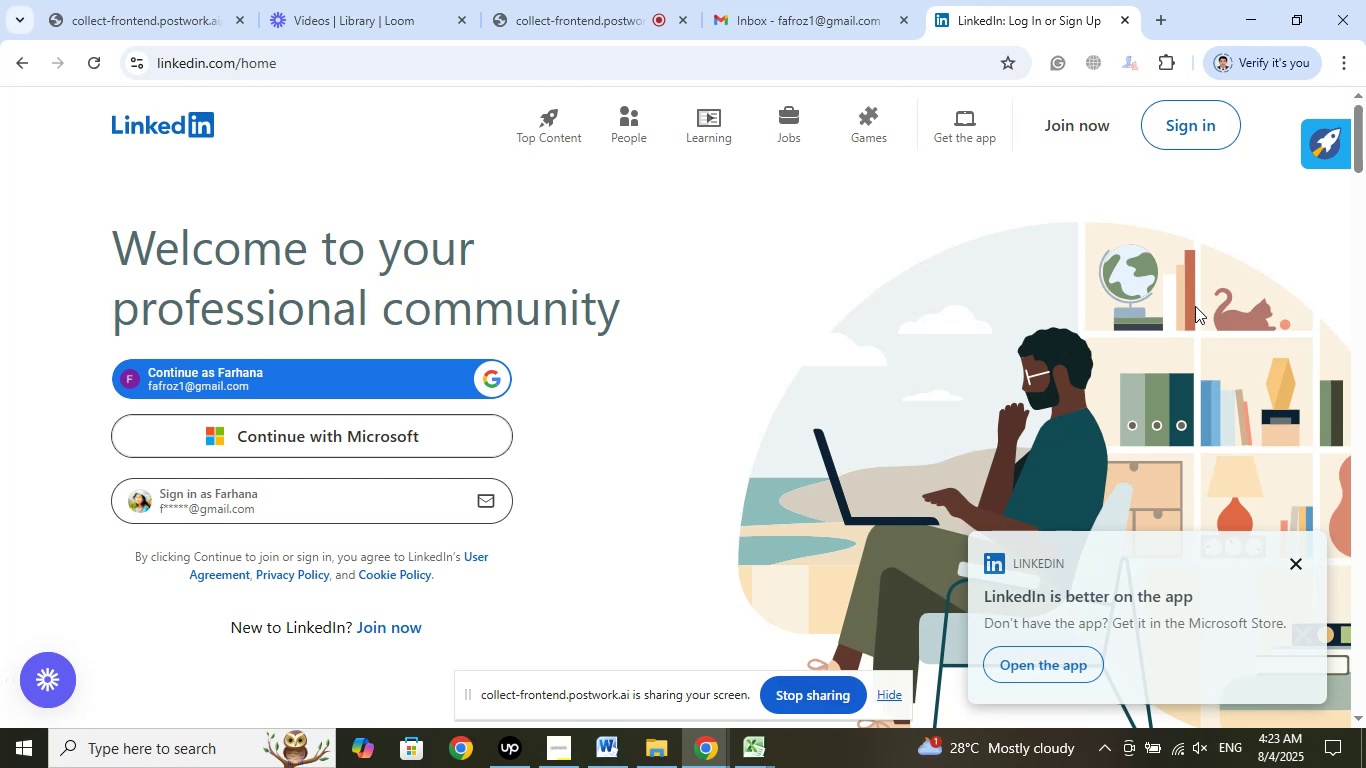 
left_click([1126, 17])
 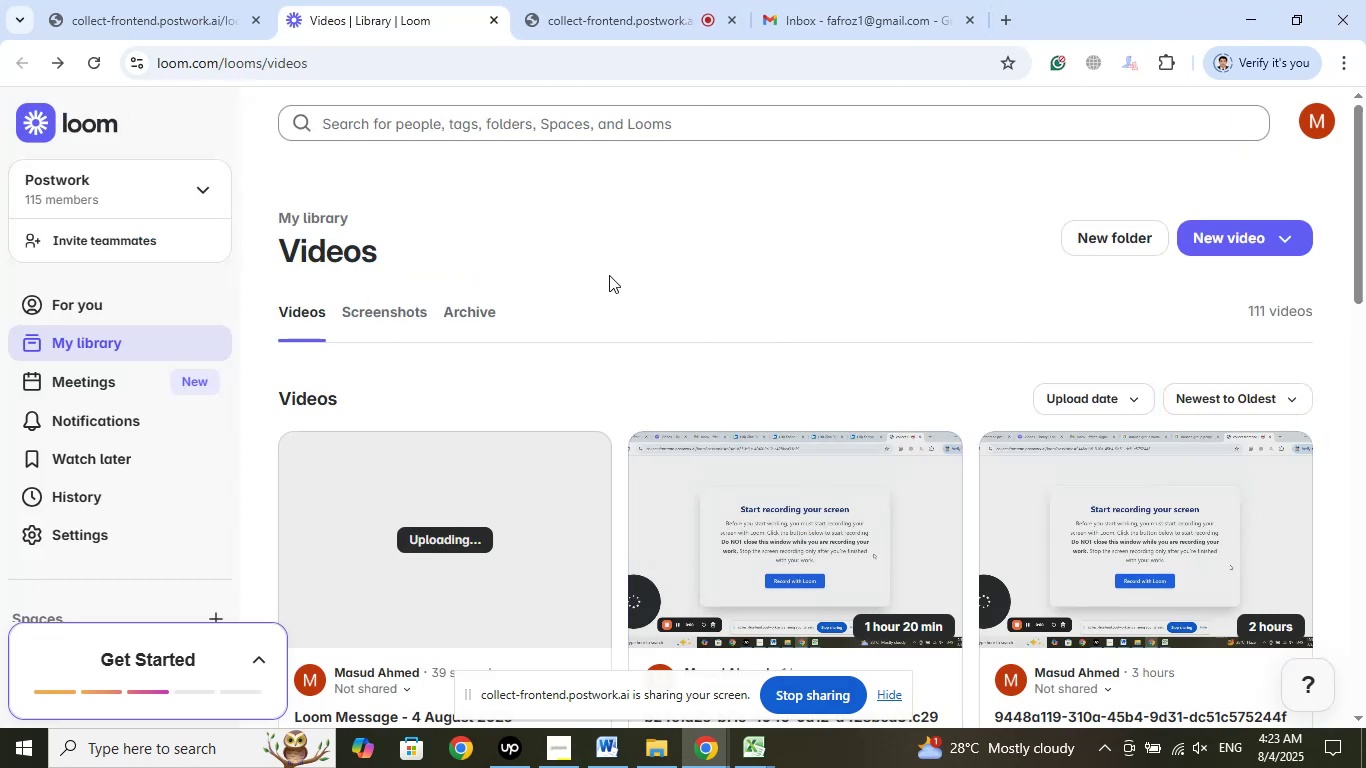 
scroll: coordinate [666, 256], scroll_direction: down, amount: 2.0
 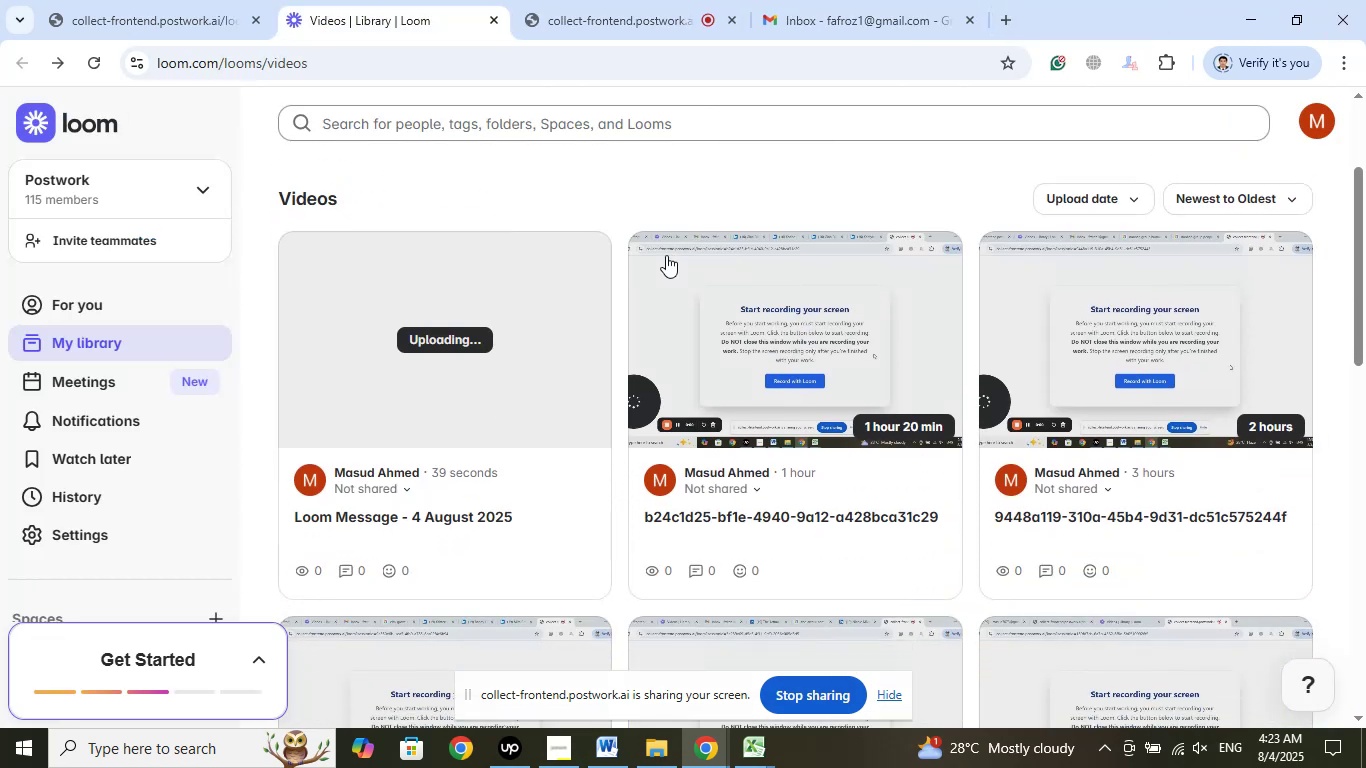 
scroll: coordinate [666, 255], scroll_direction: up, amount: 2.0
 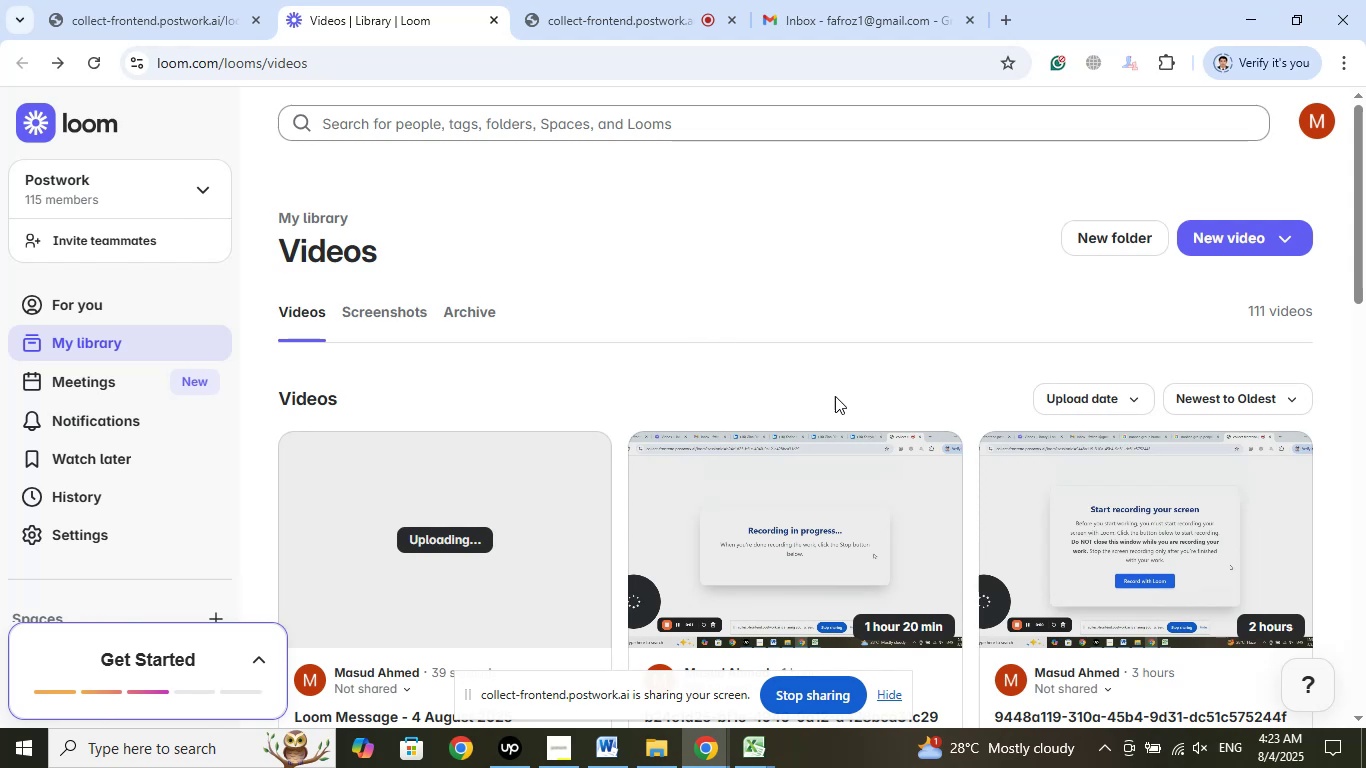 
left_click([905, 0])
 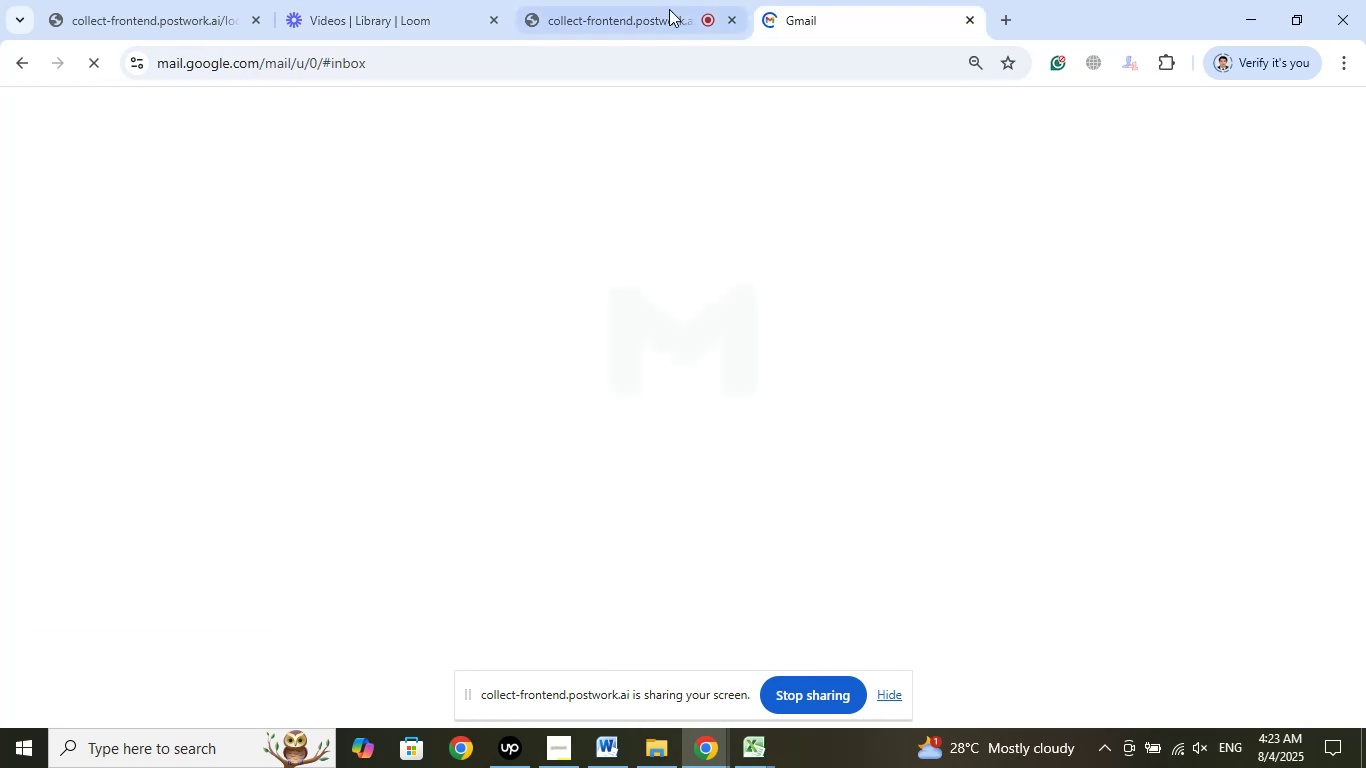 
left_click([668, 8])
 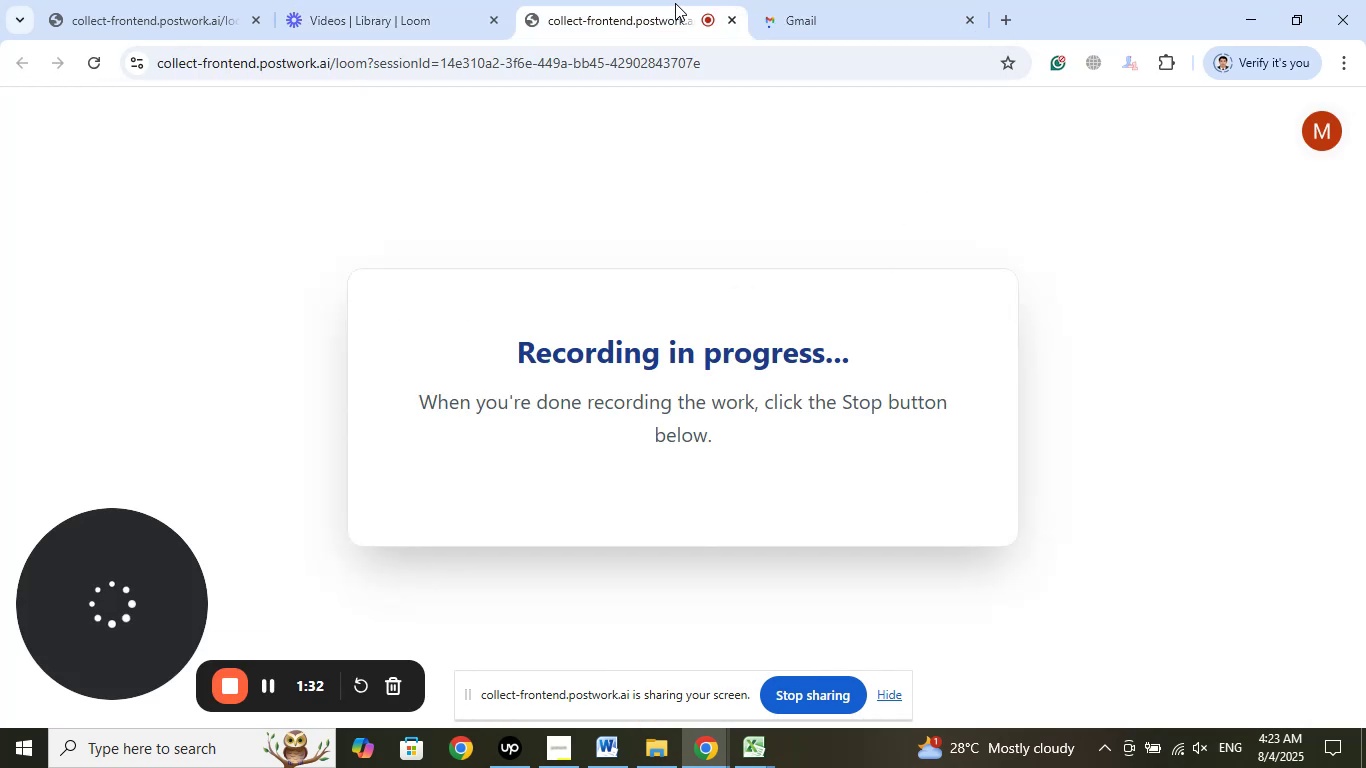 
left_click_drag(start_coordinate=[675, 3], to_coordinate=[193, 0])
 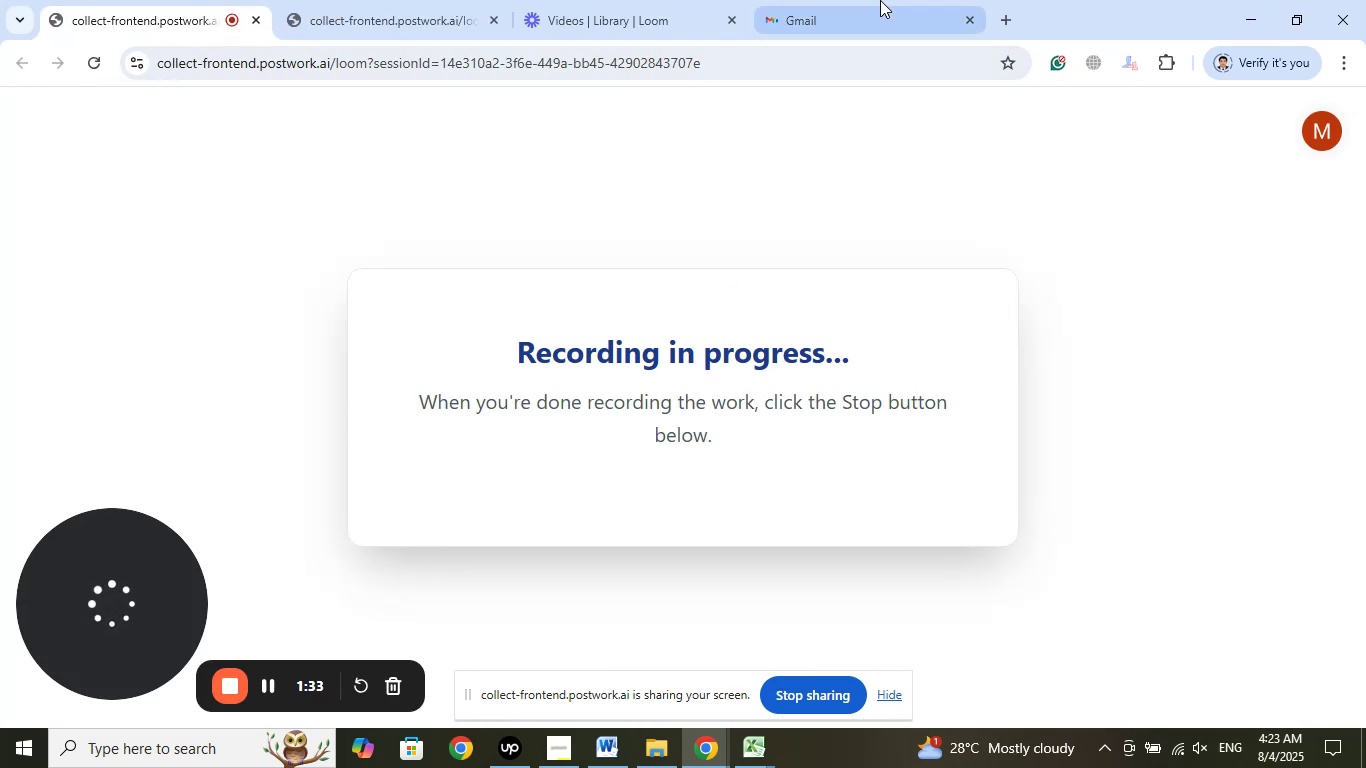 
left_click([879, 0])
 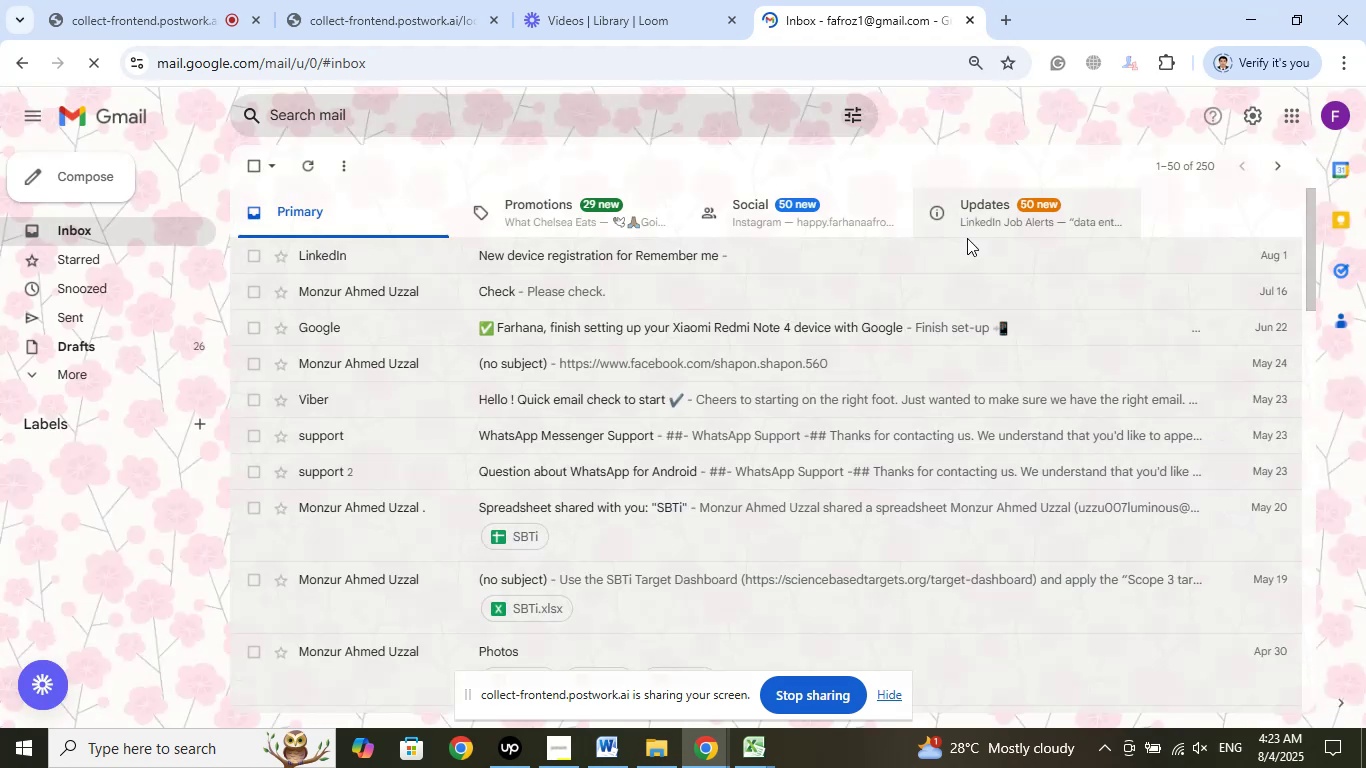 
wait(14.54)
 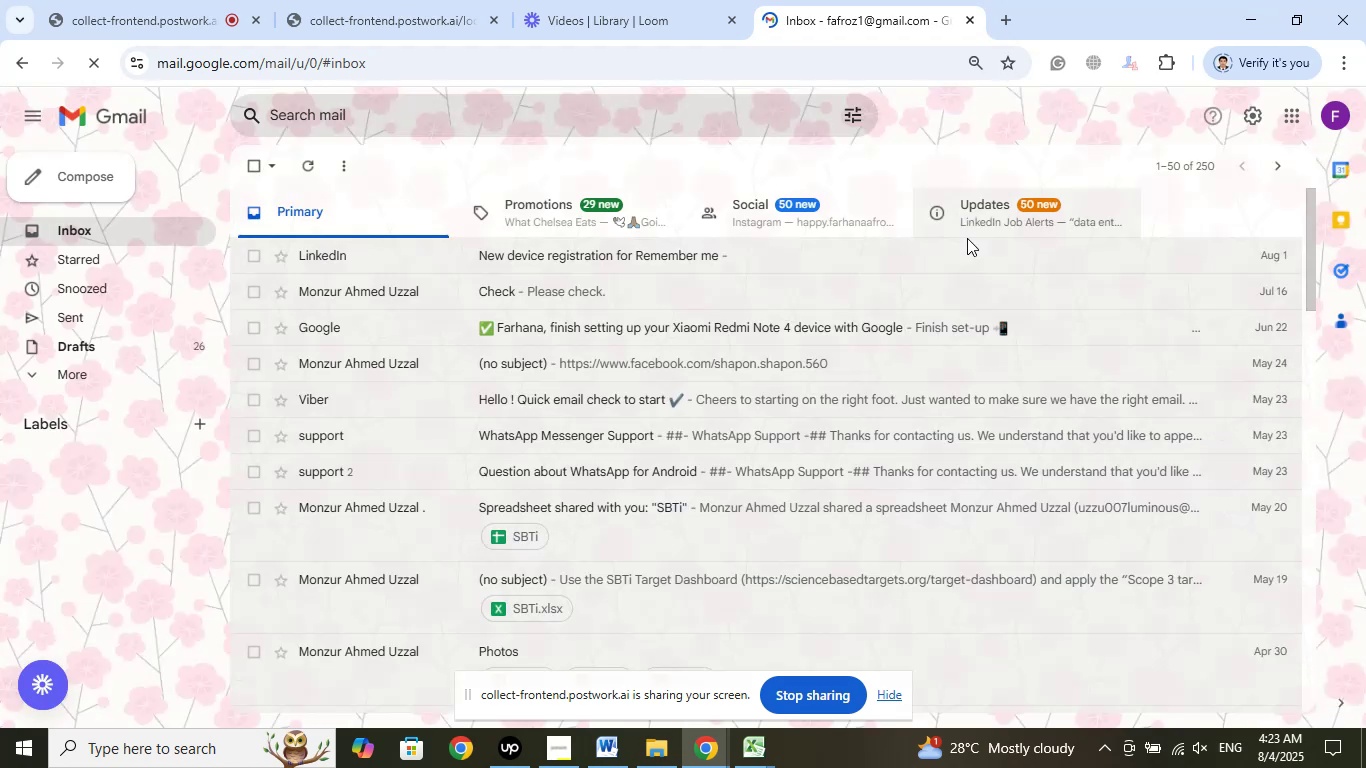 
left_click([1327, 119])
 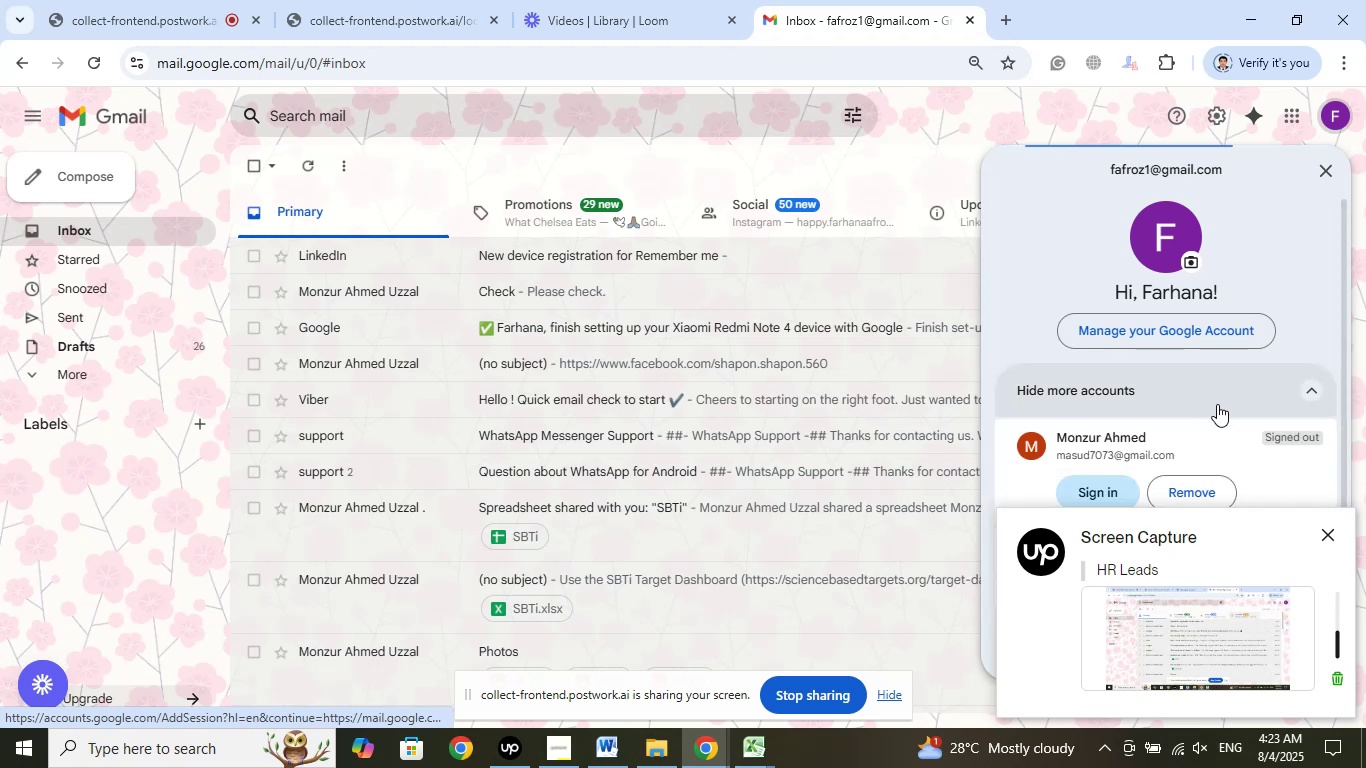 
scroll: coordinate [1087, 454], scroll_direction: down, amount: 2.0
 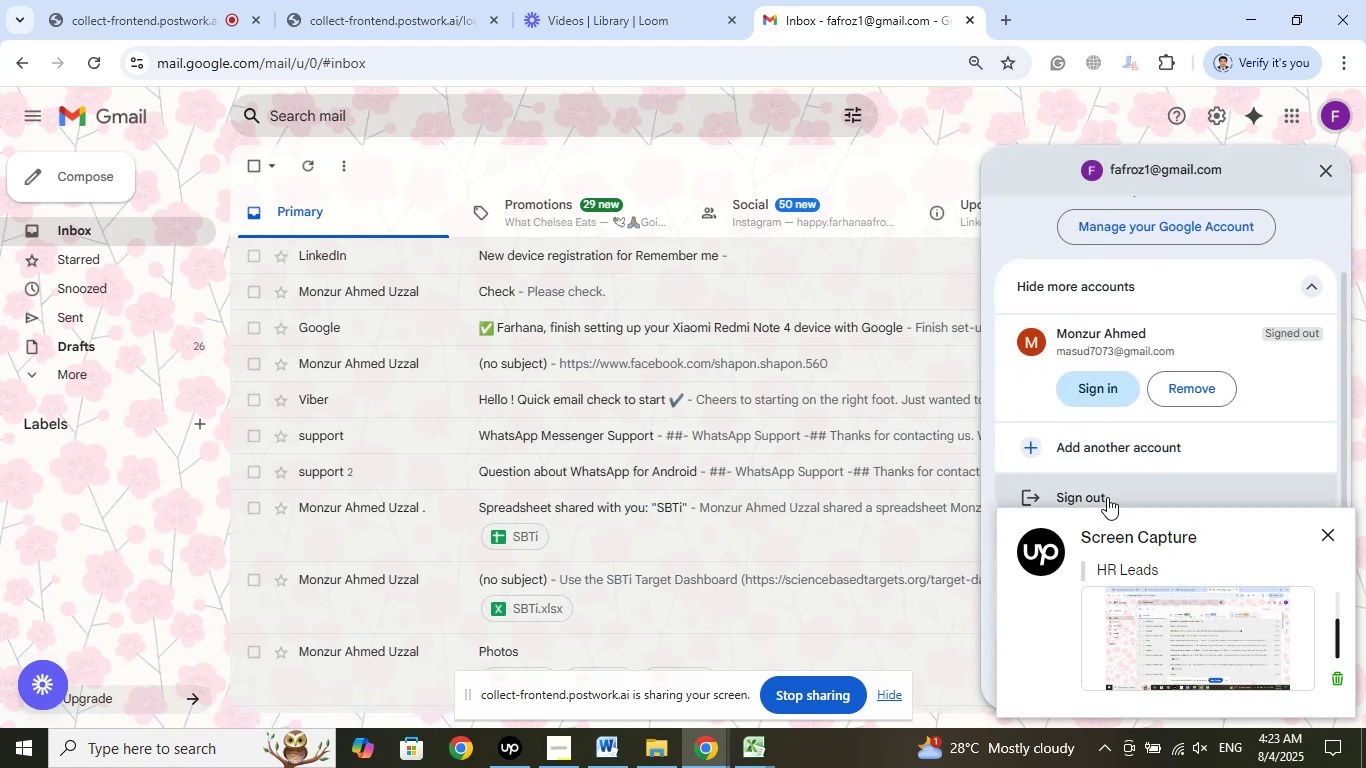 
left_click([1107, 497])
 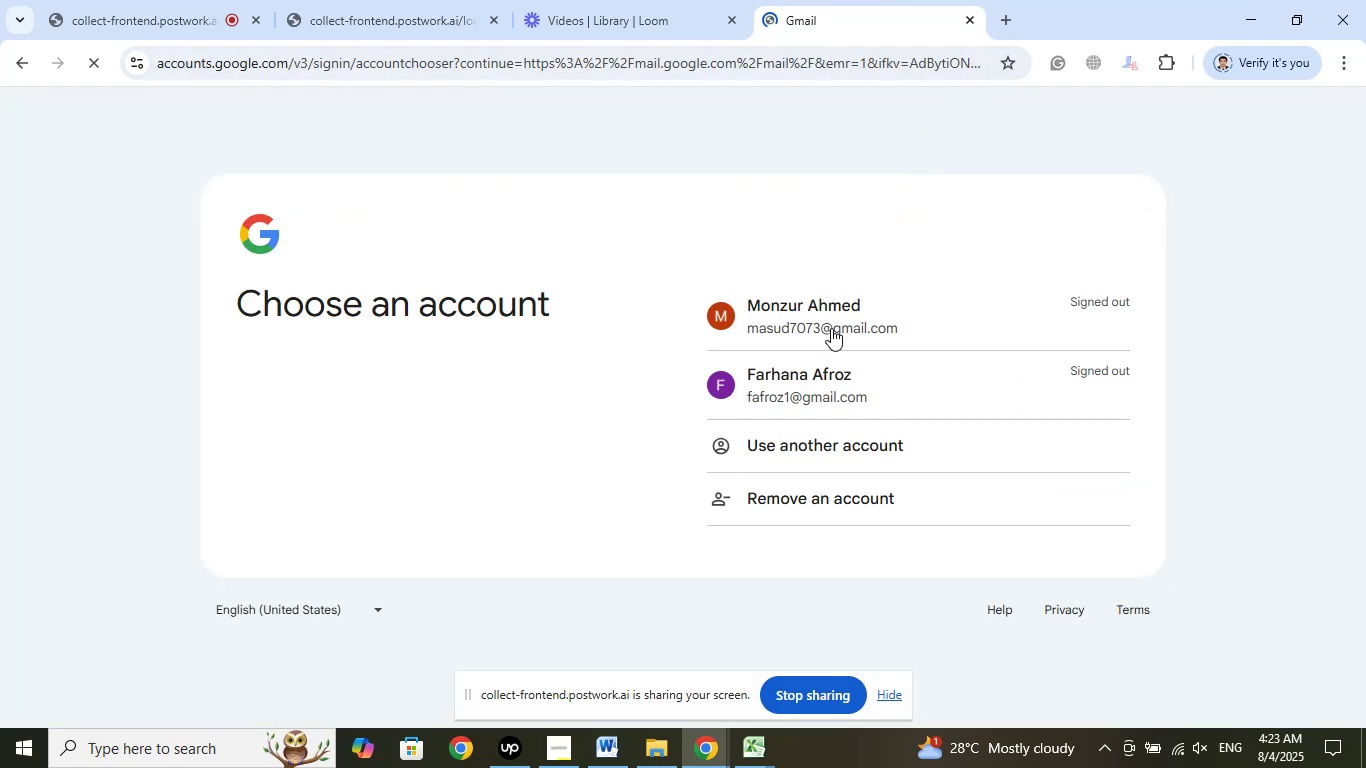 
left_click([837, 324])
 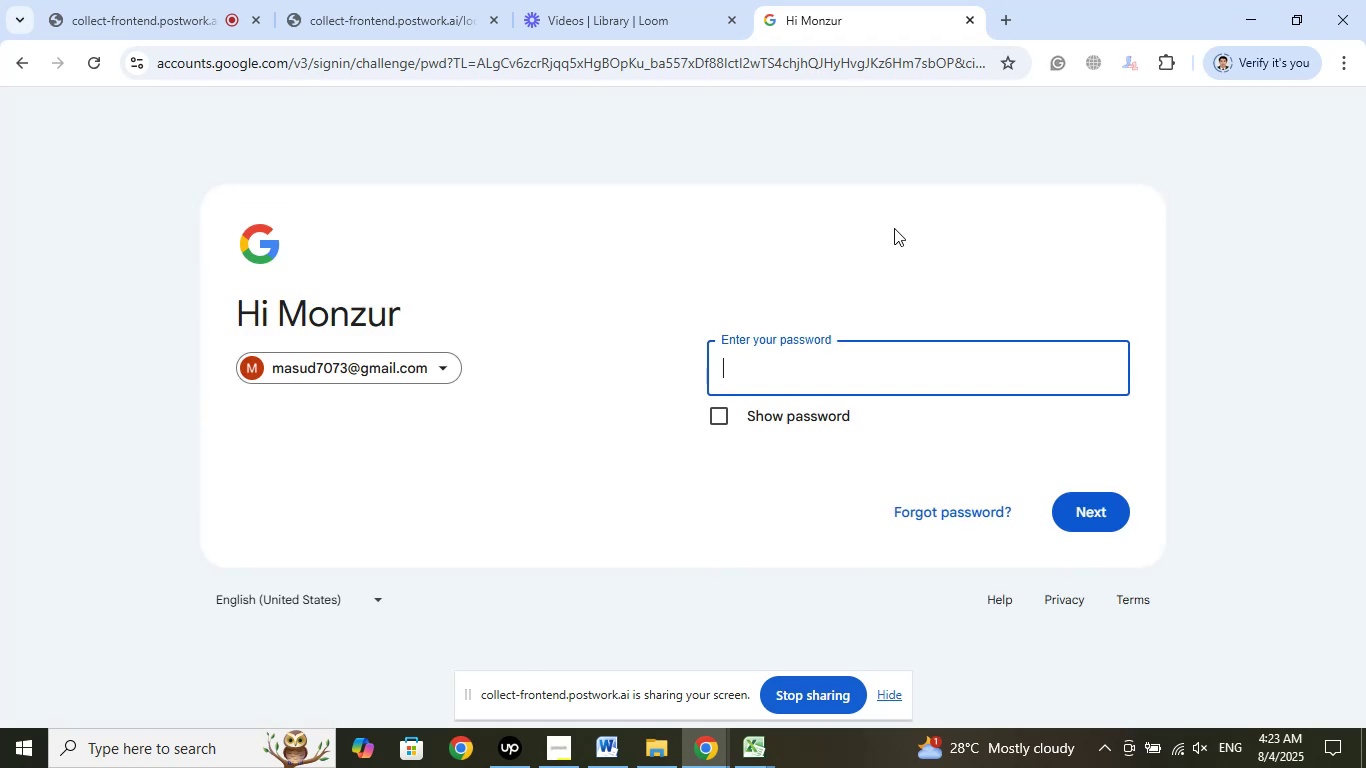 
wait(8.84)
 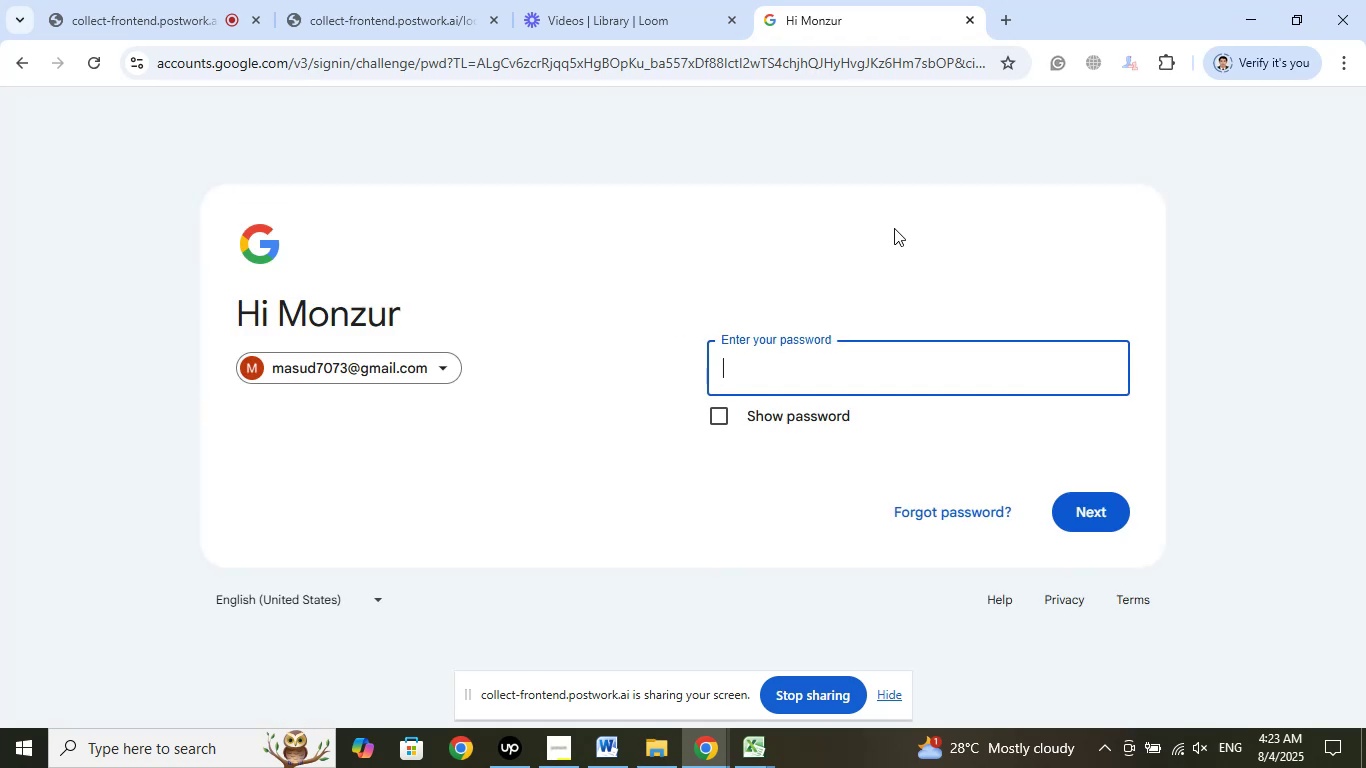 
key(Numpad0)
 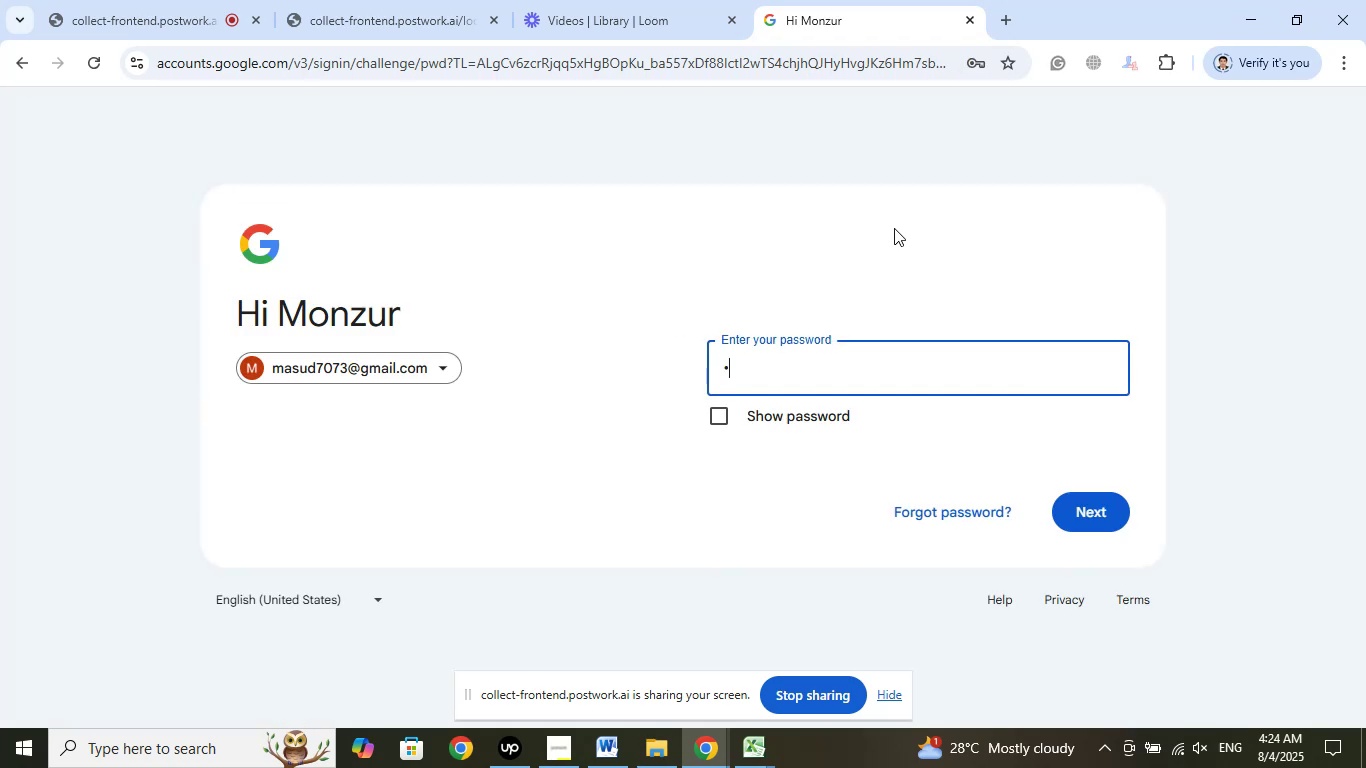 
key(Numpad1)
 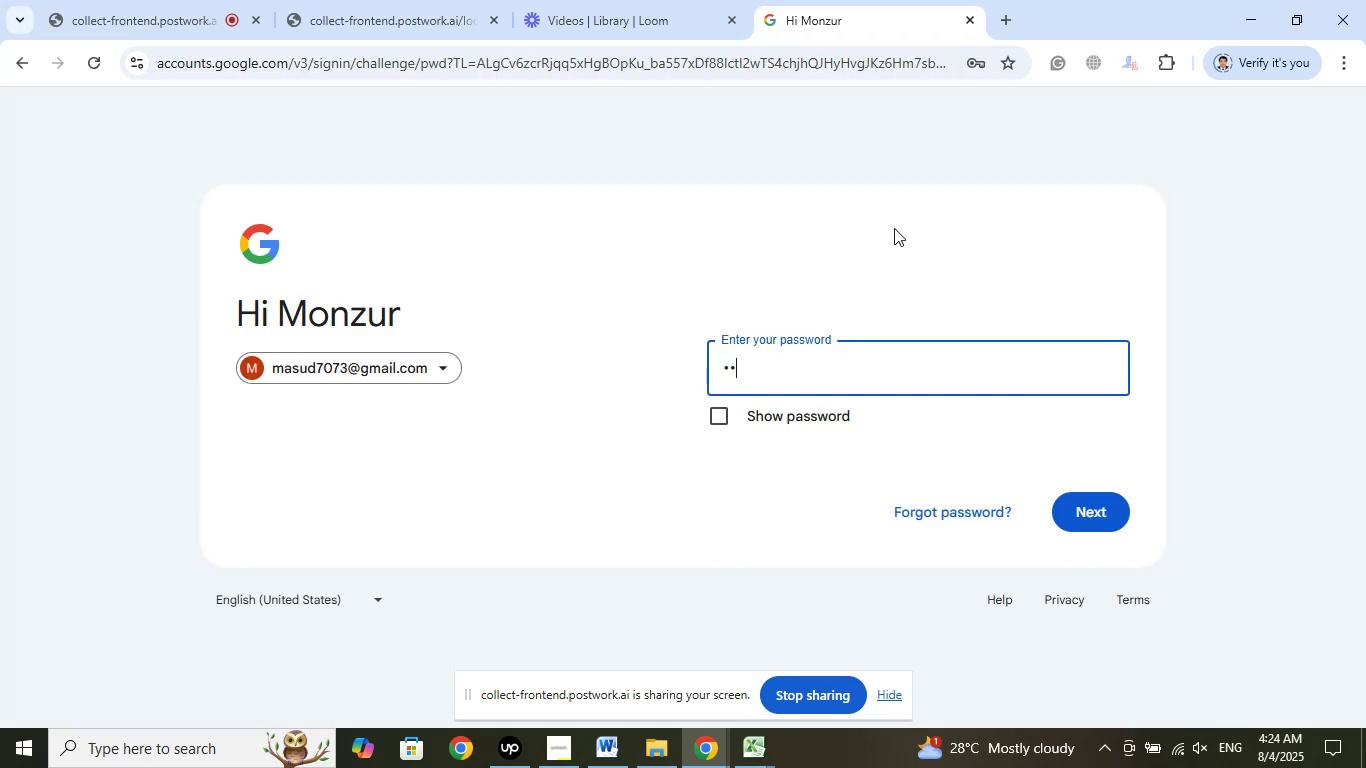 
key(Numpad9)
 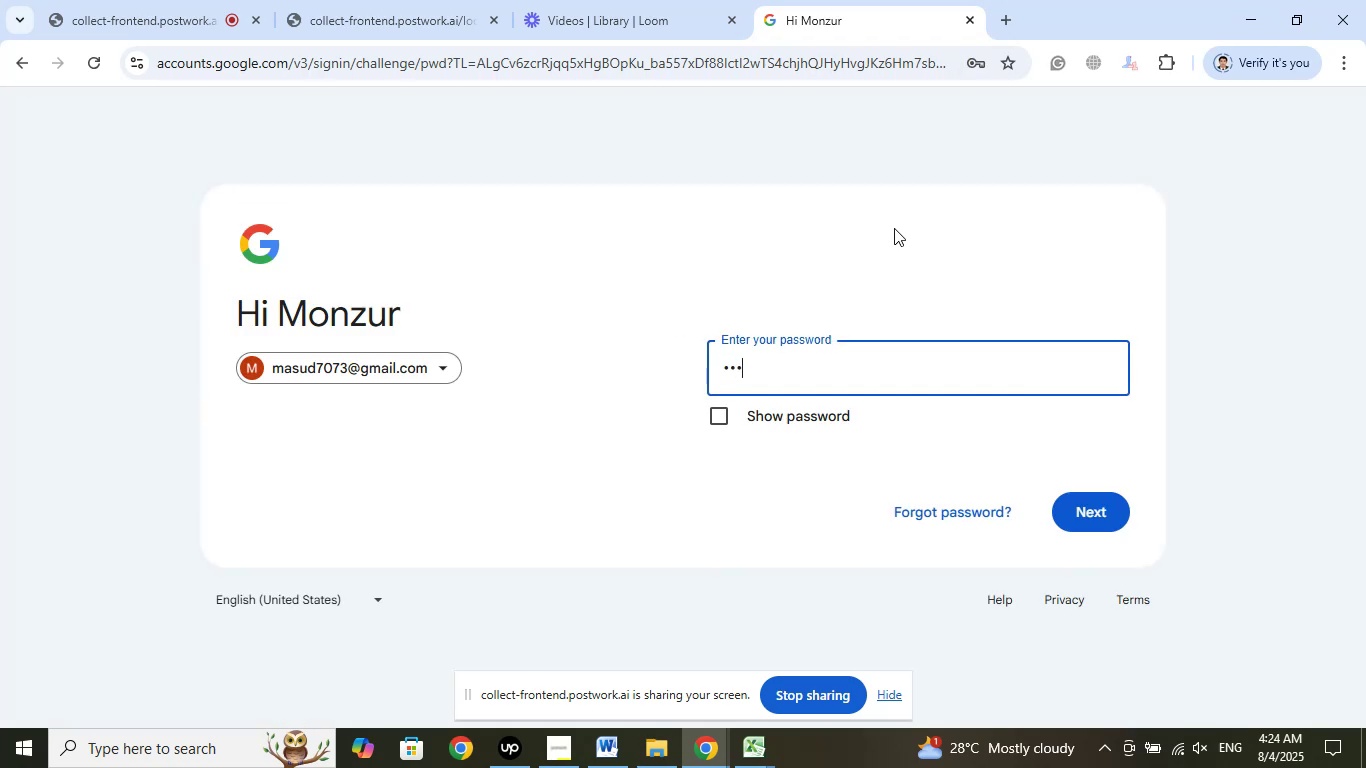 
key(Numpad1)
 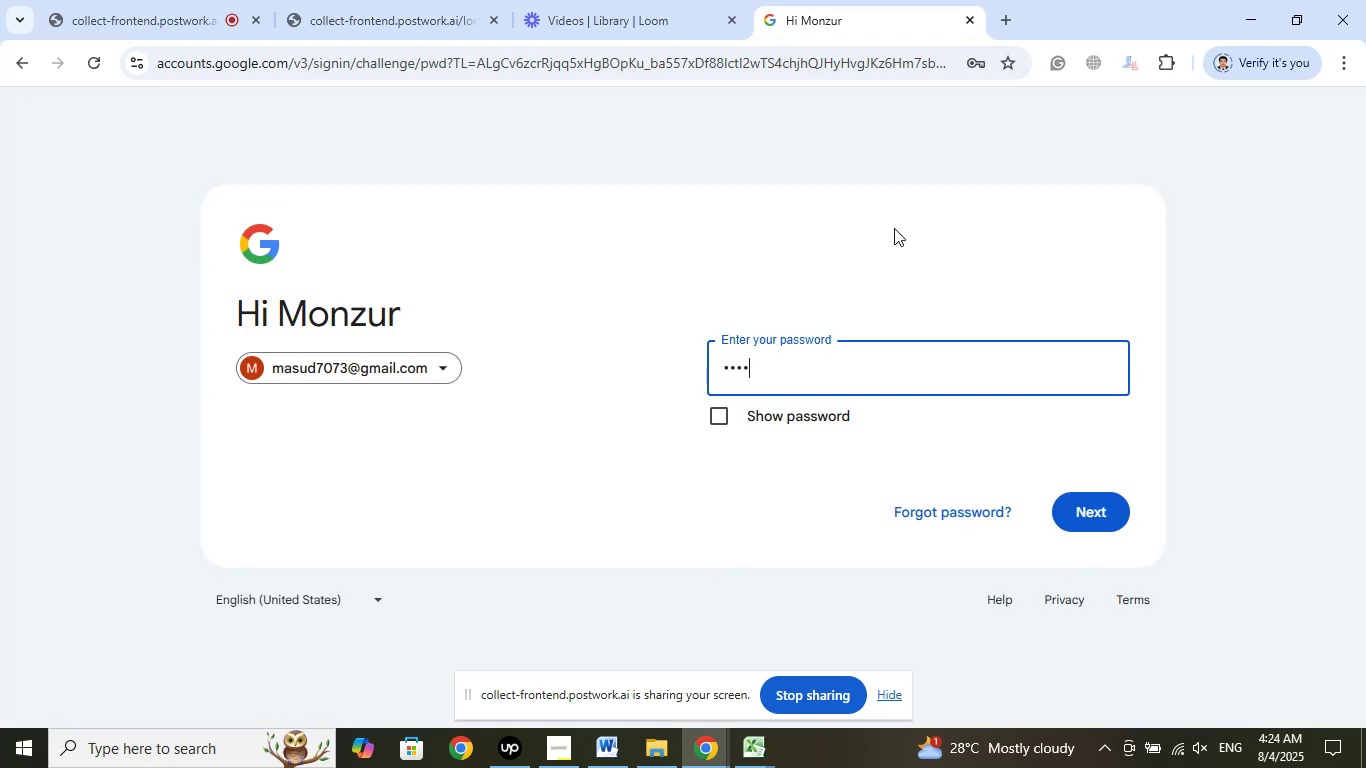 
key(Numpad1)
 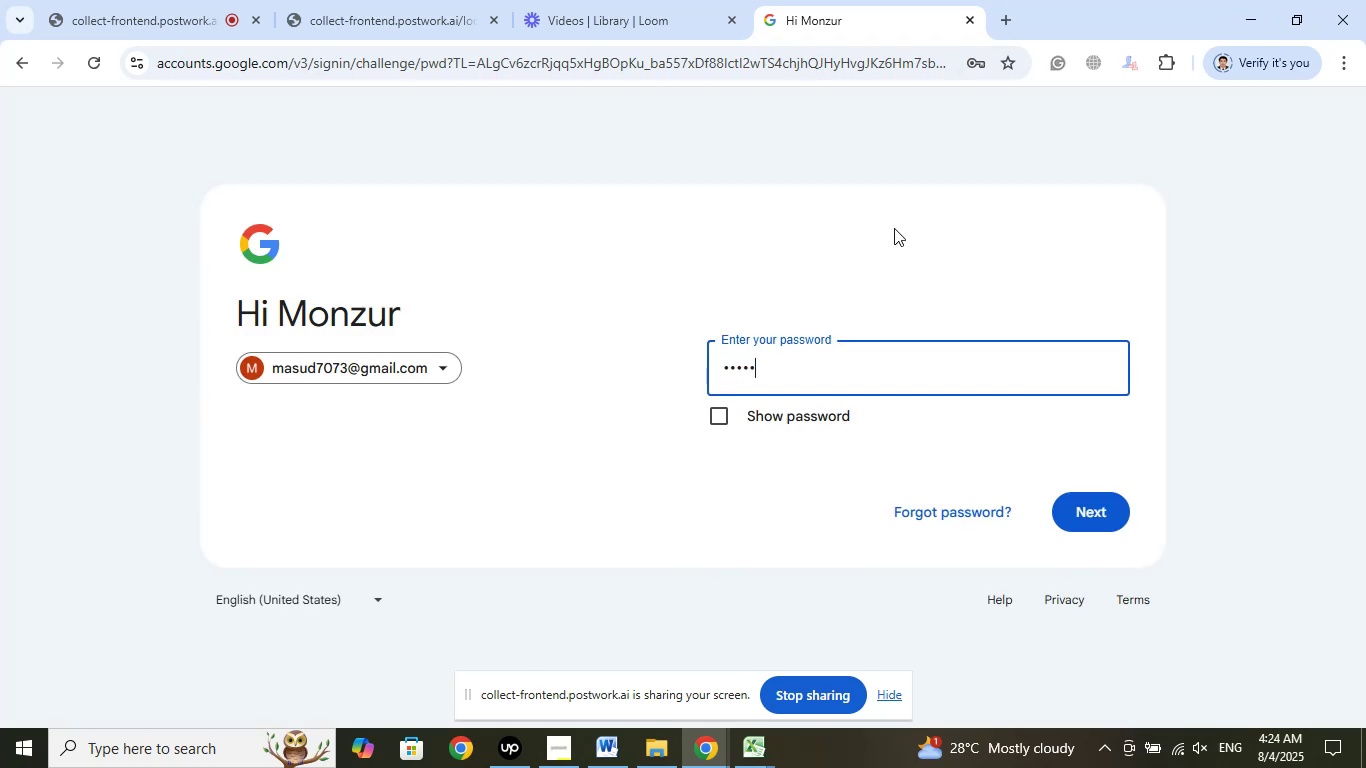 
key(Numpad7)
 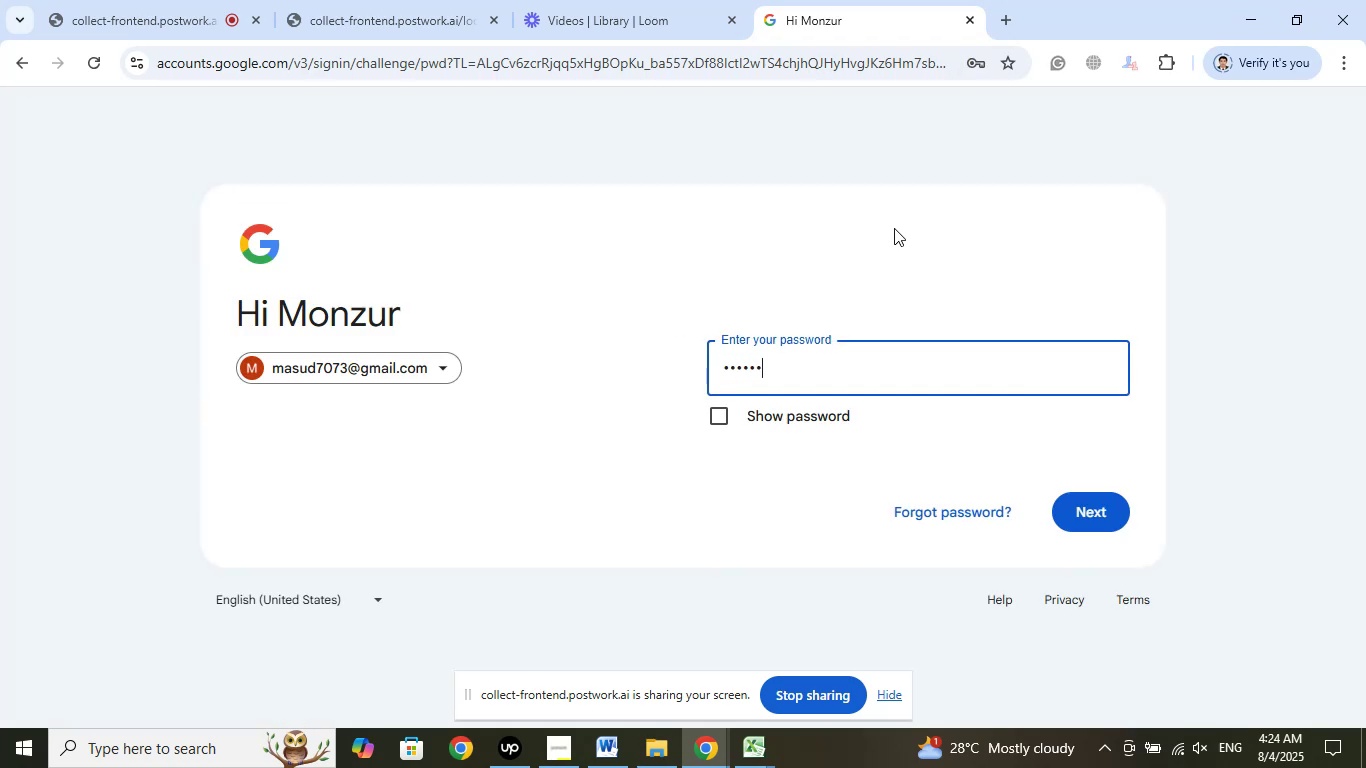 
key(Numpad5)
 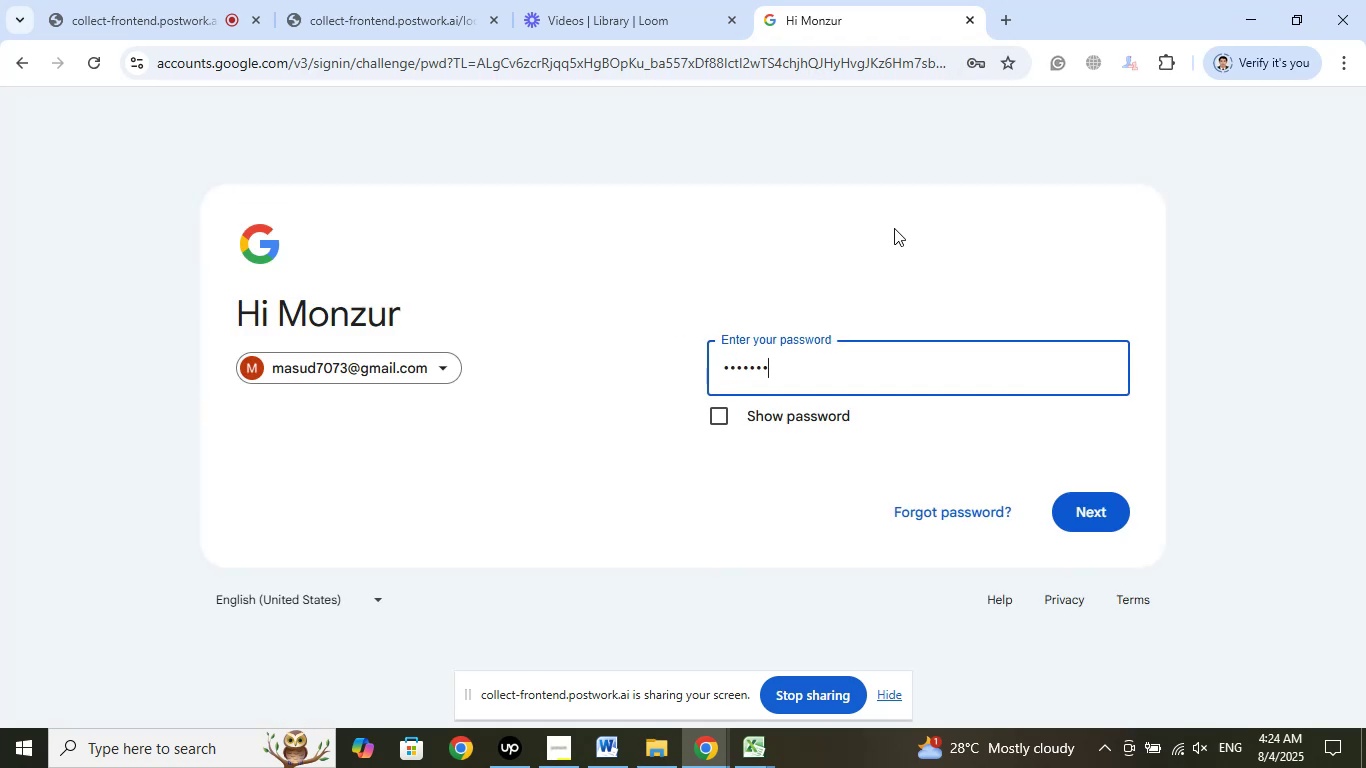 
key(Numpad4)
 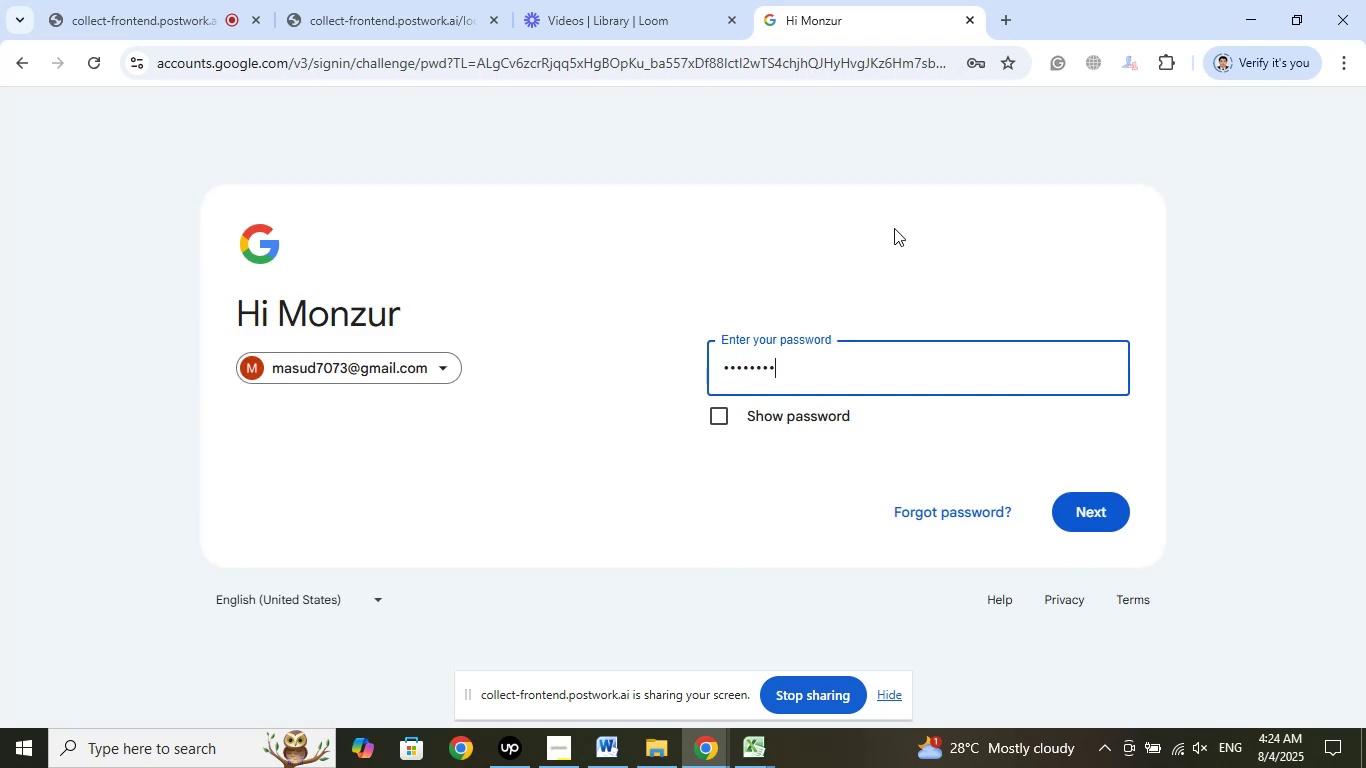 
key(Numpad9)
 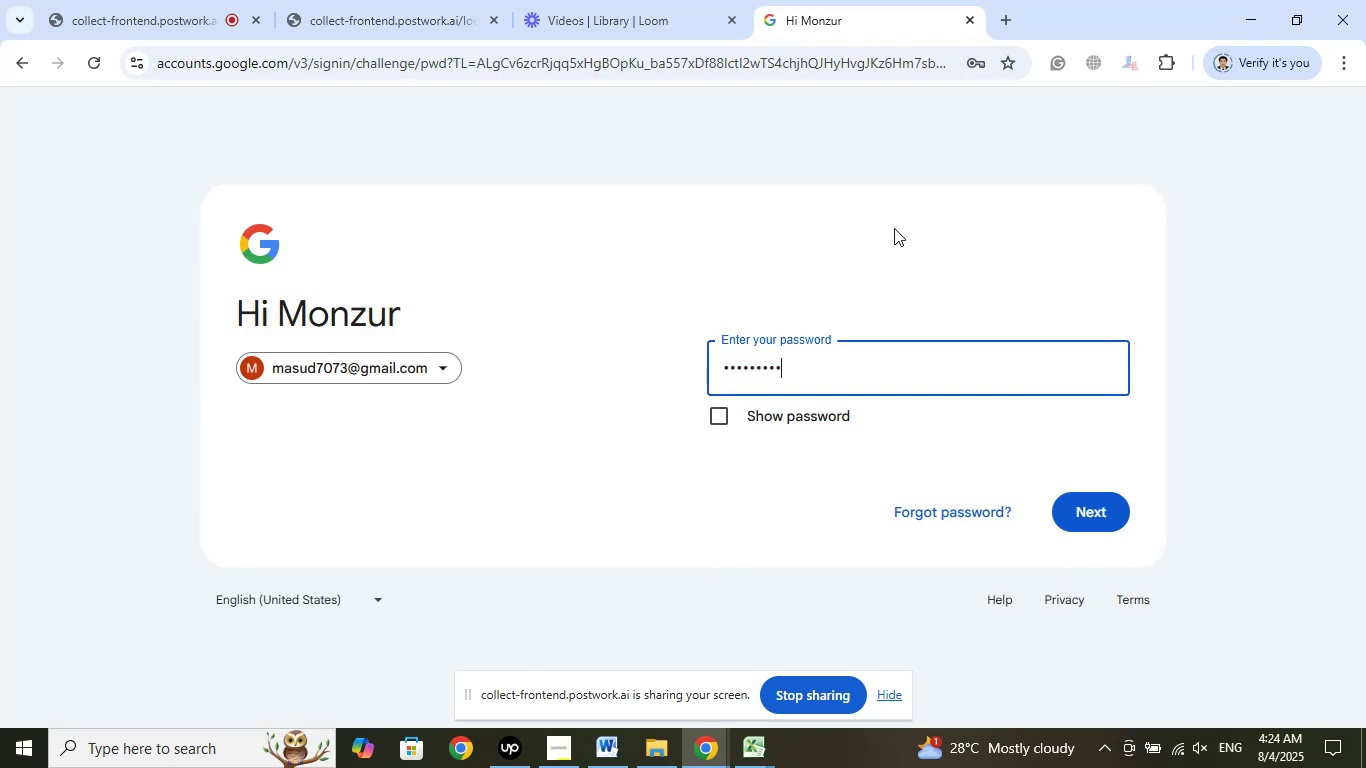 
key(Numpad0)
 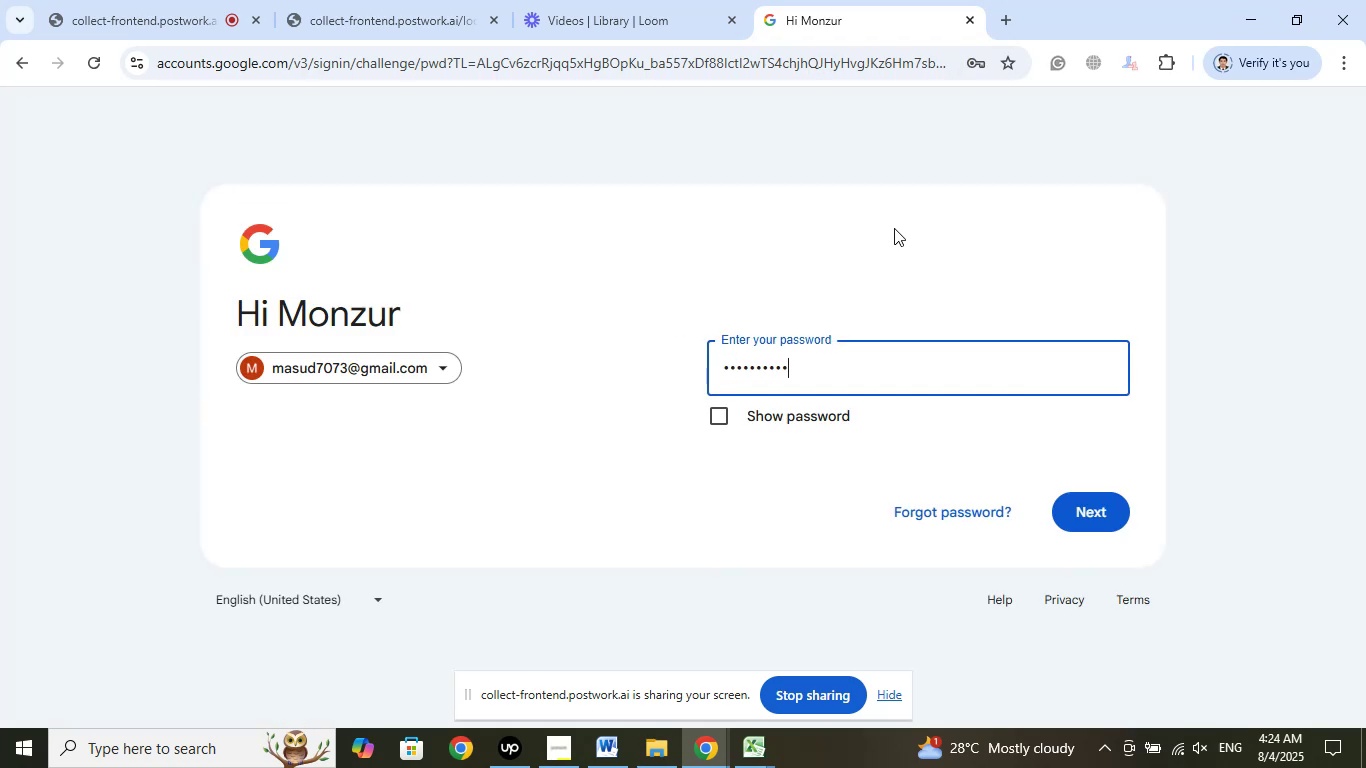 
key(Numpad9)
 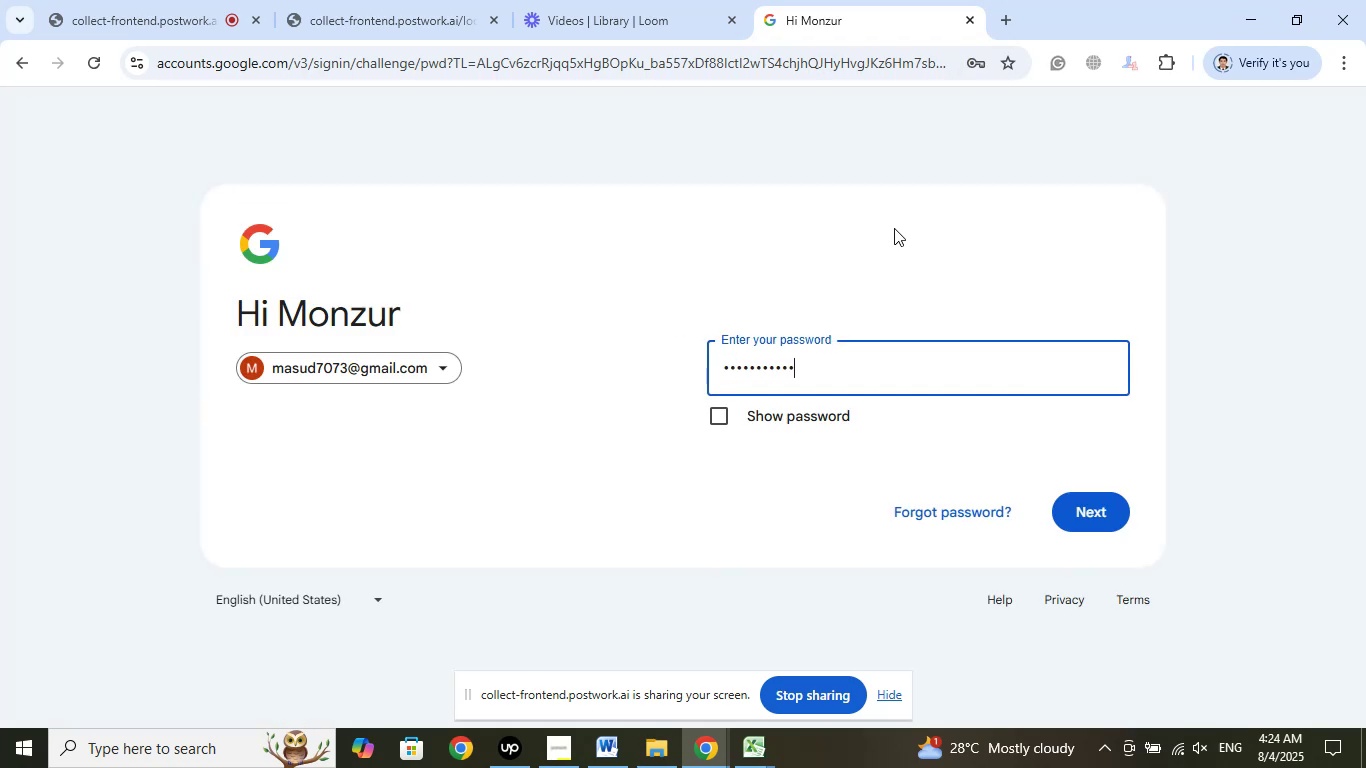 
key(Numpad9)
 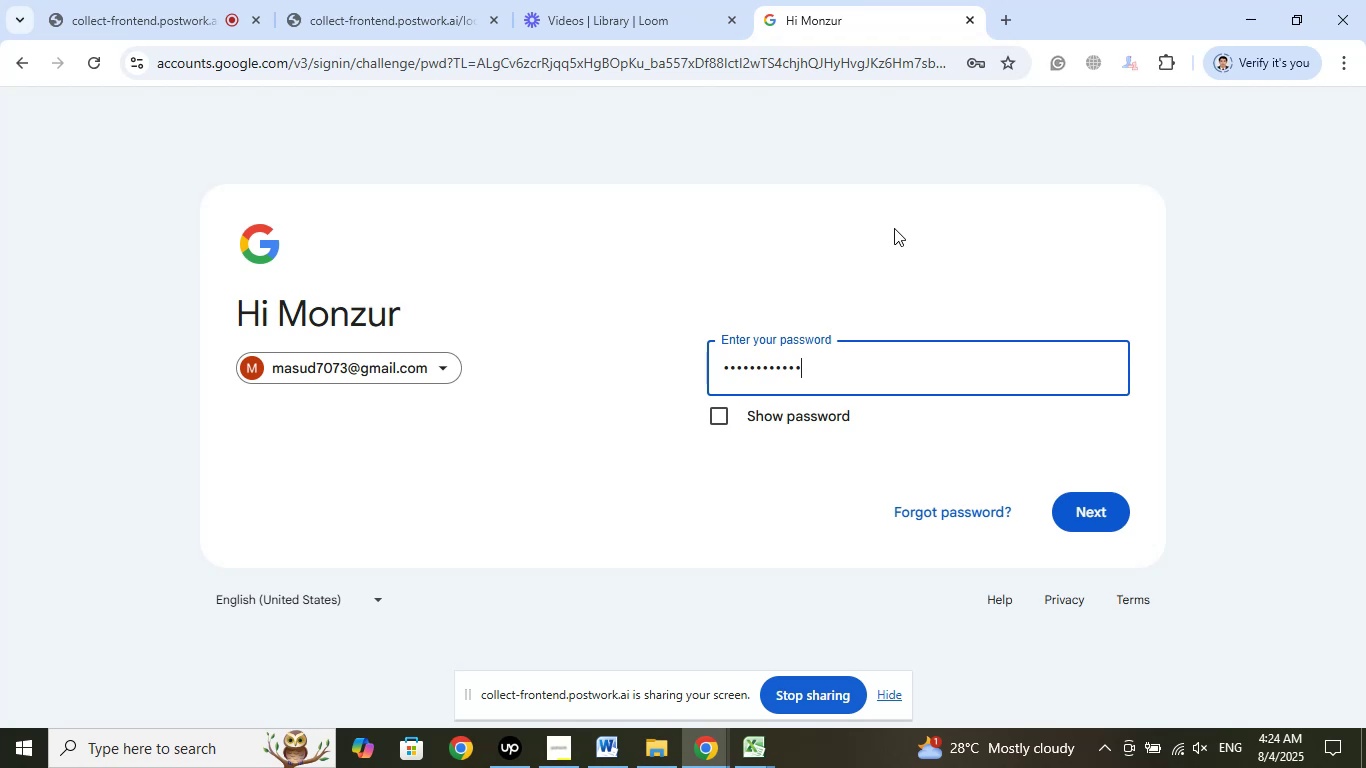 
key(Enter)
 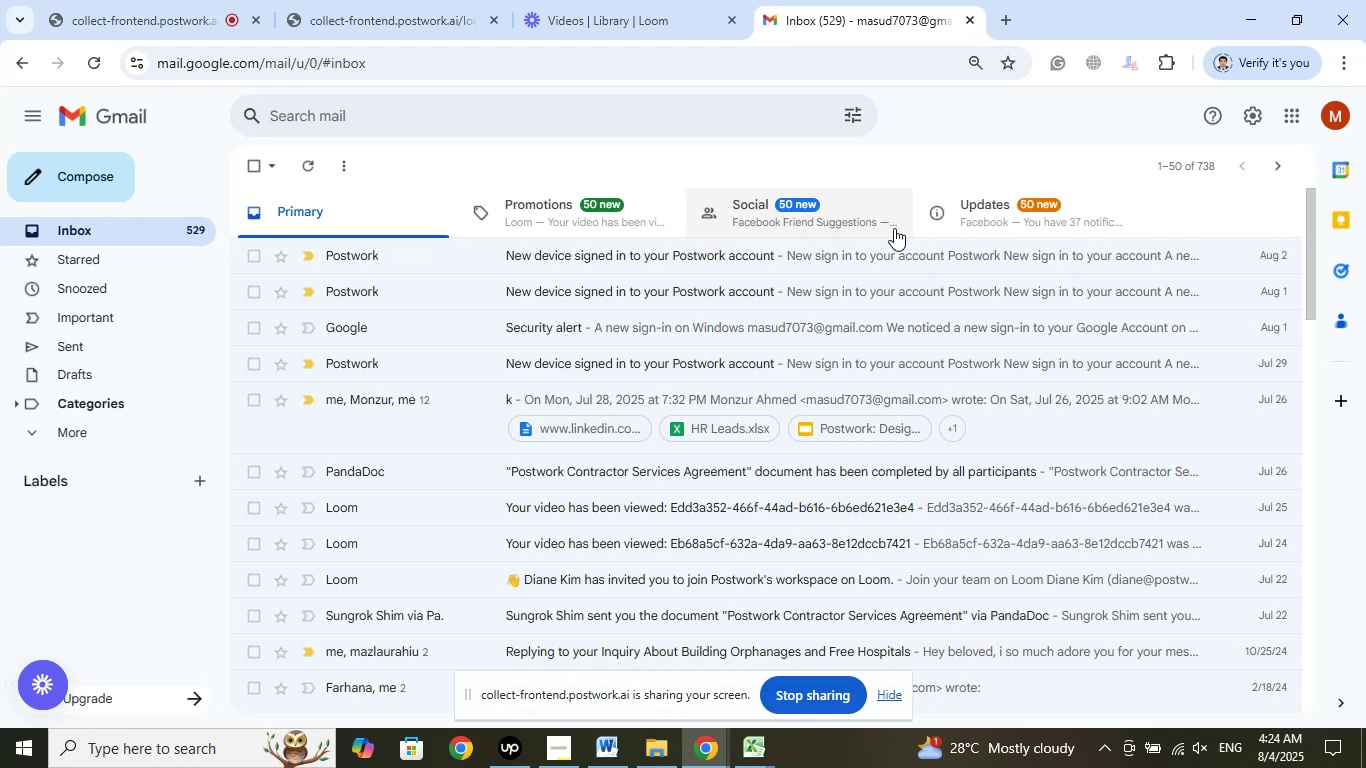 
wait(30.96)
 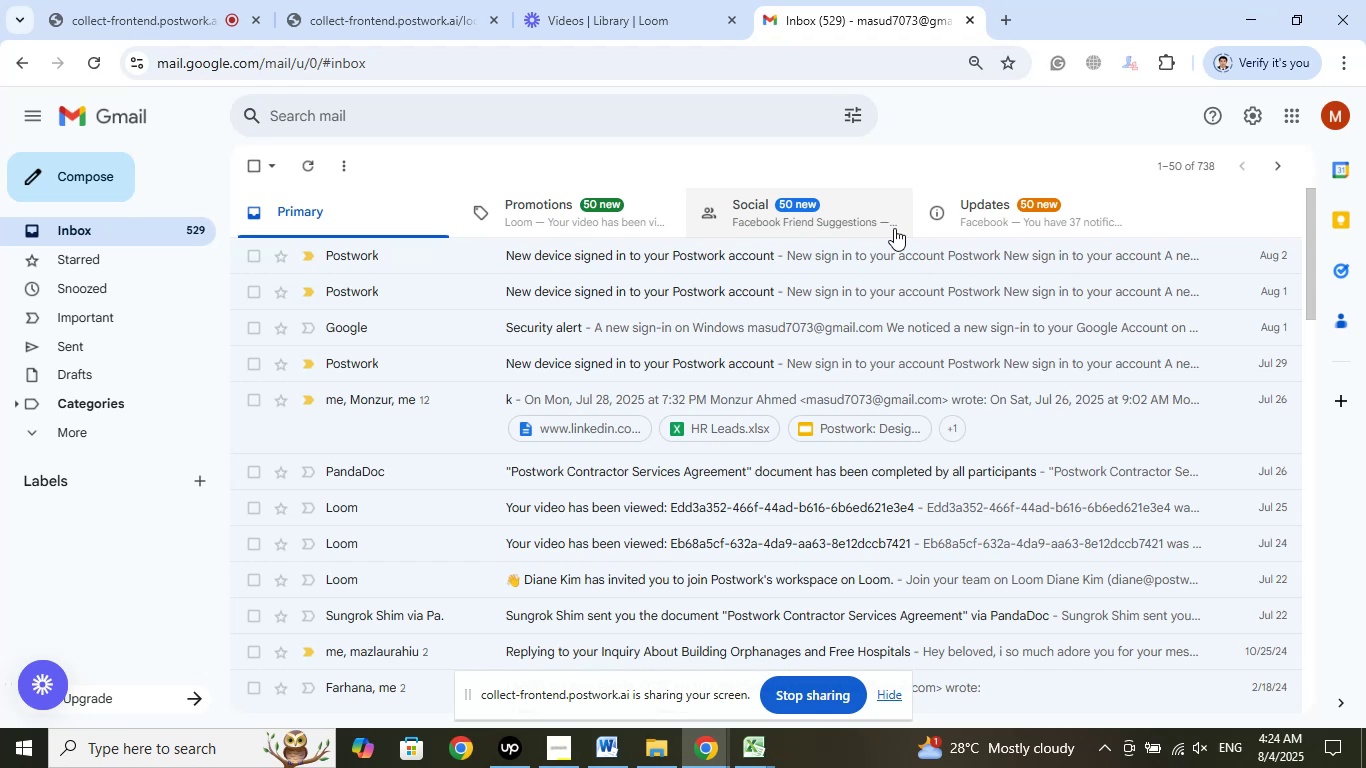 
left_click([600, 736])
 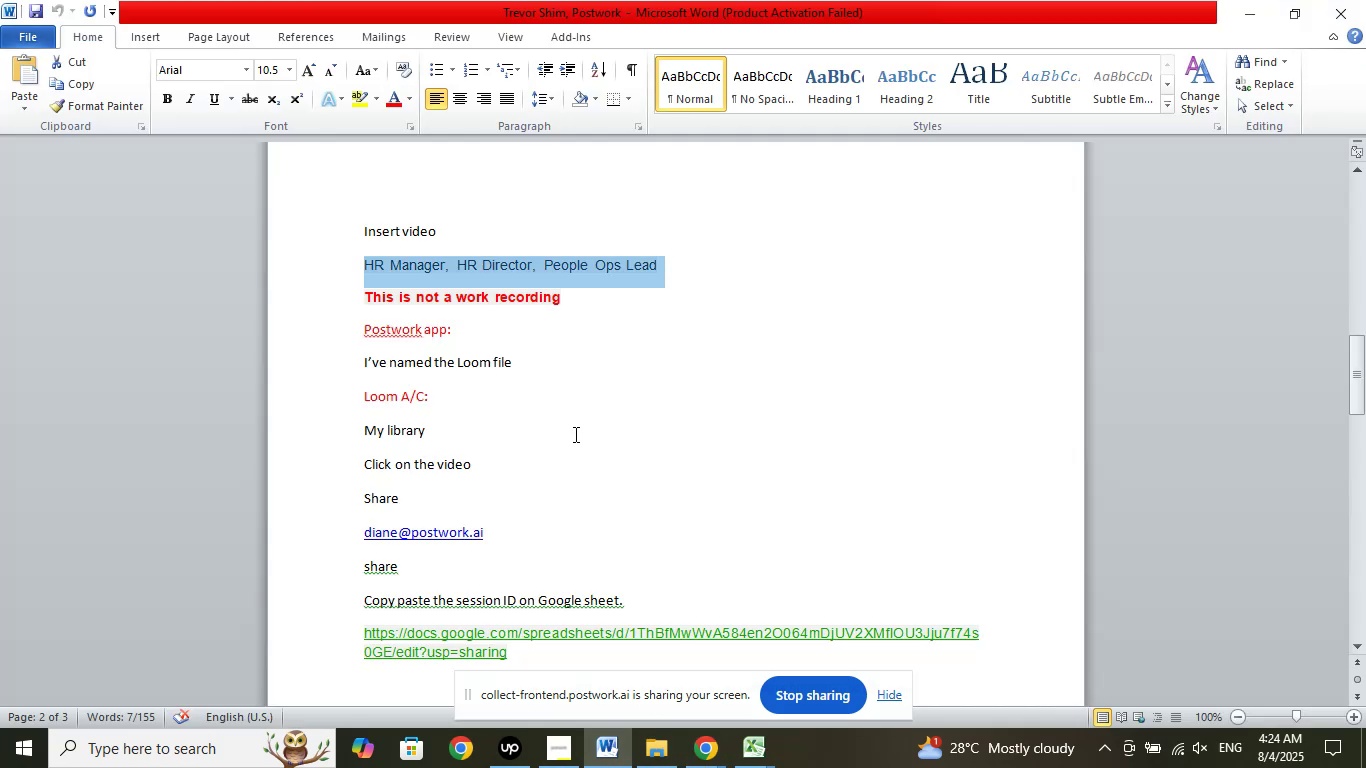 
scroll: coordinate [524, 441], scroll_direction: down, amount: 1.0
 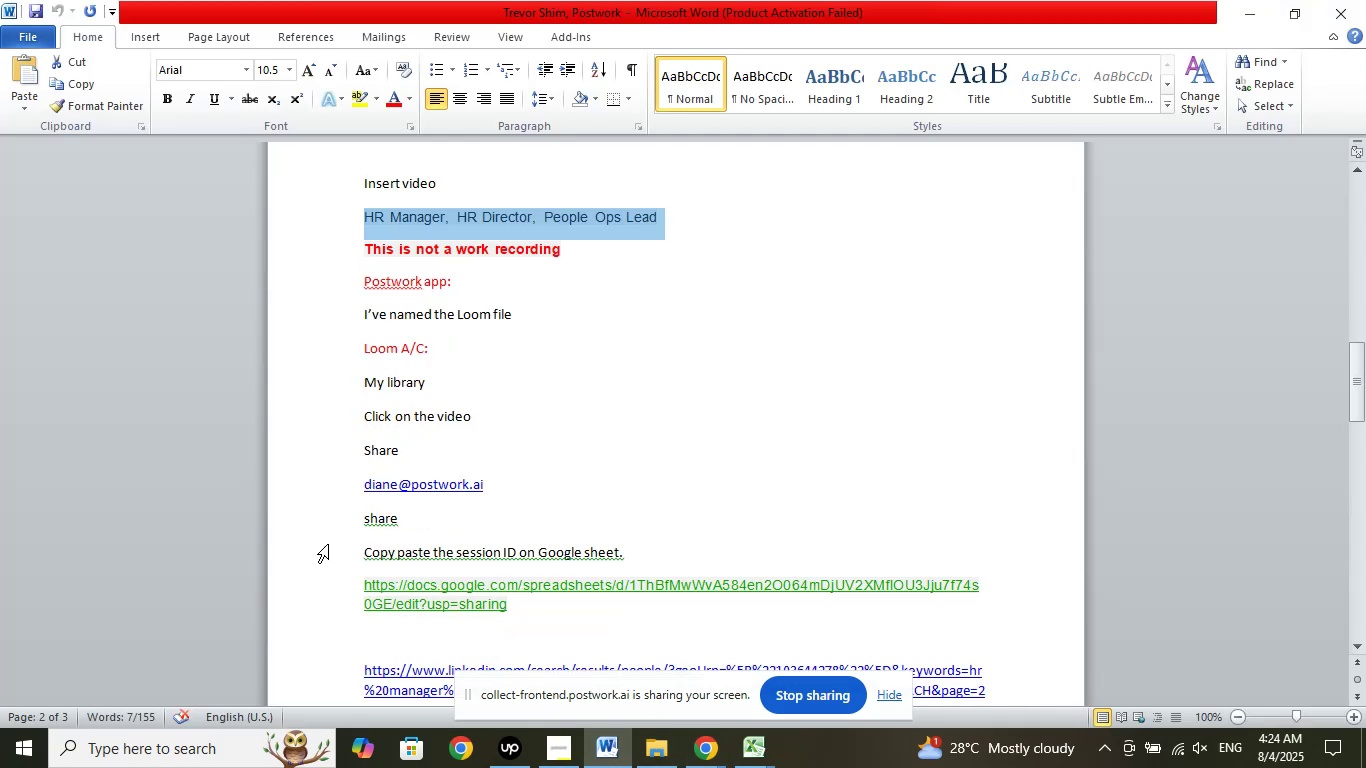 
left_click_drag(start_coordinate=[329, 586], to_coordinate=[328, 614])
 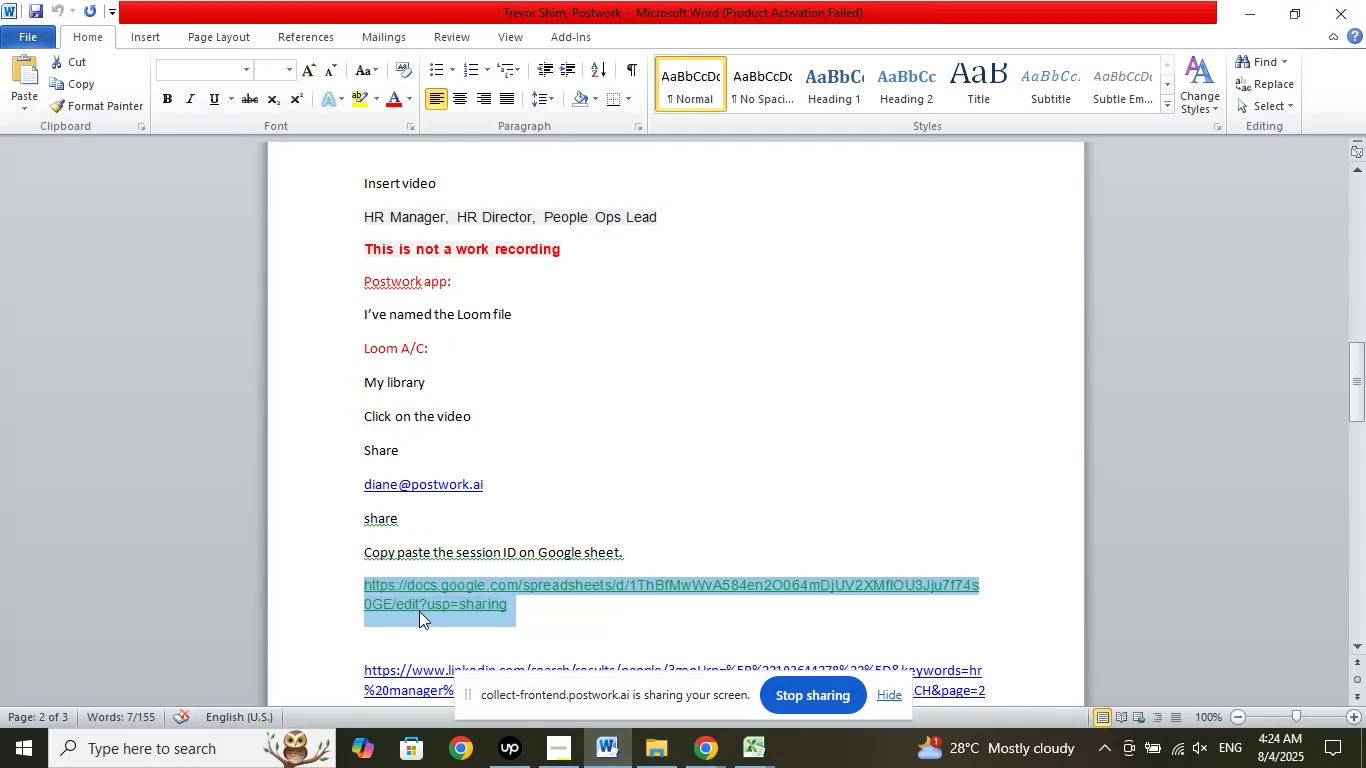 
right_click([419, 611])
 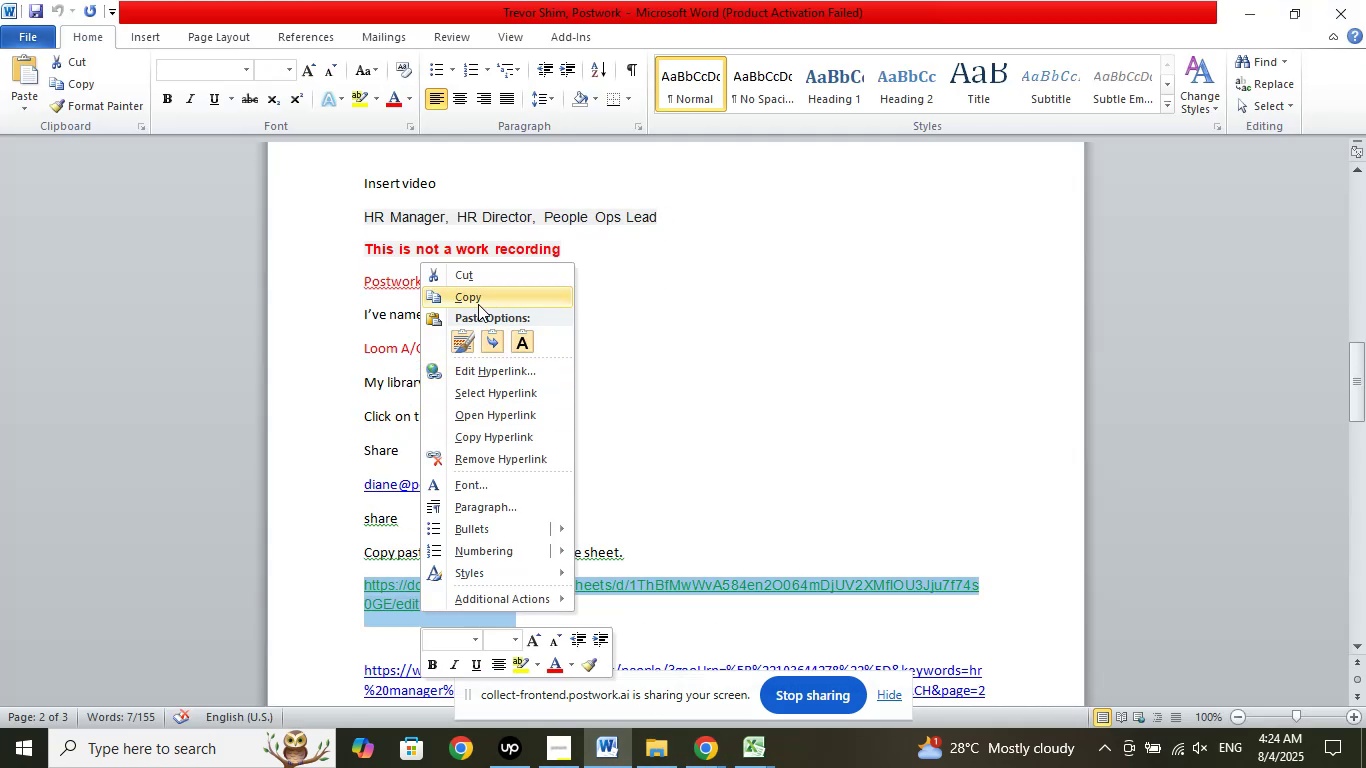 
left_click([478, 299])
 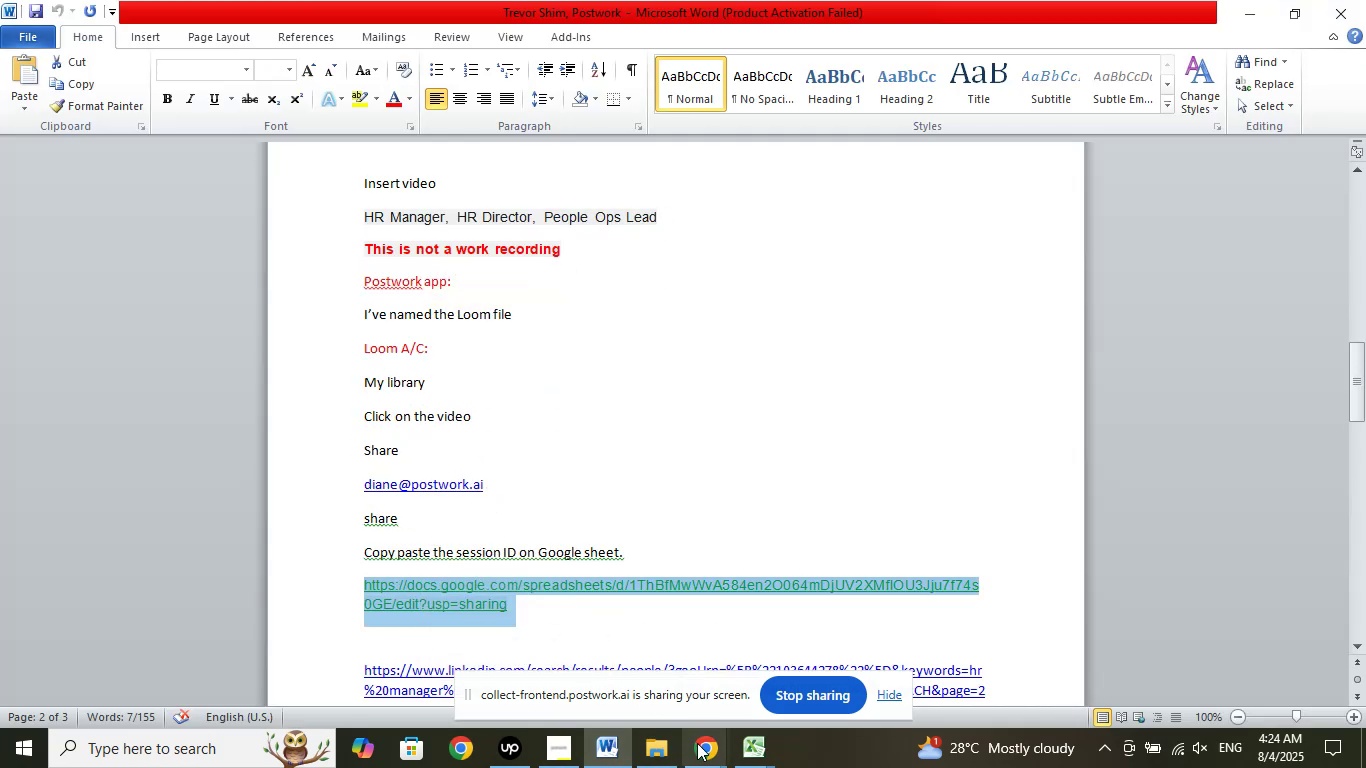 
left_click([701, 749])
 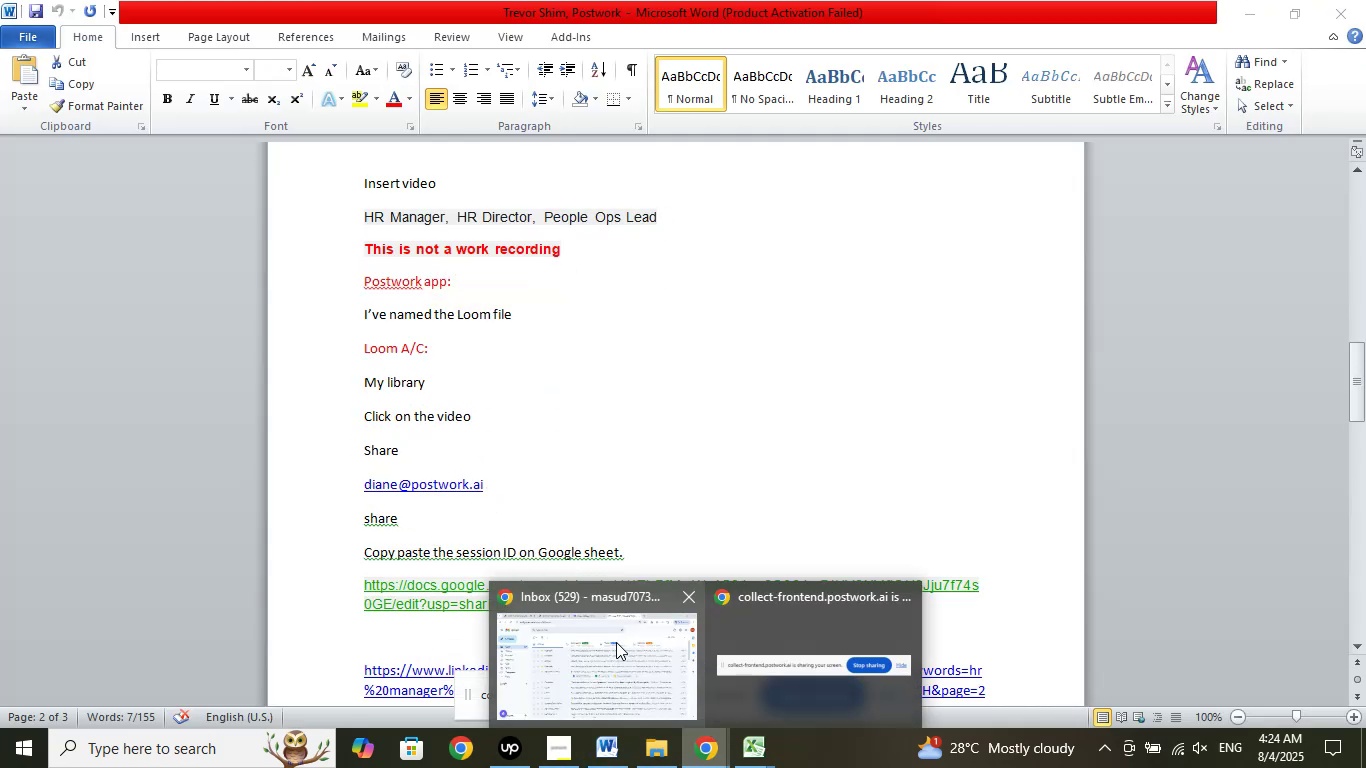 
left_click([616, 642])
 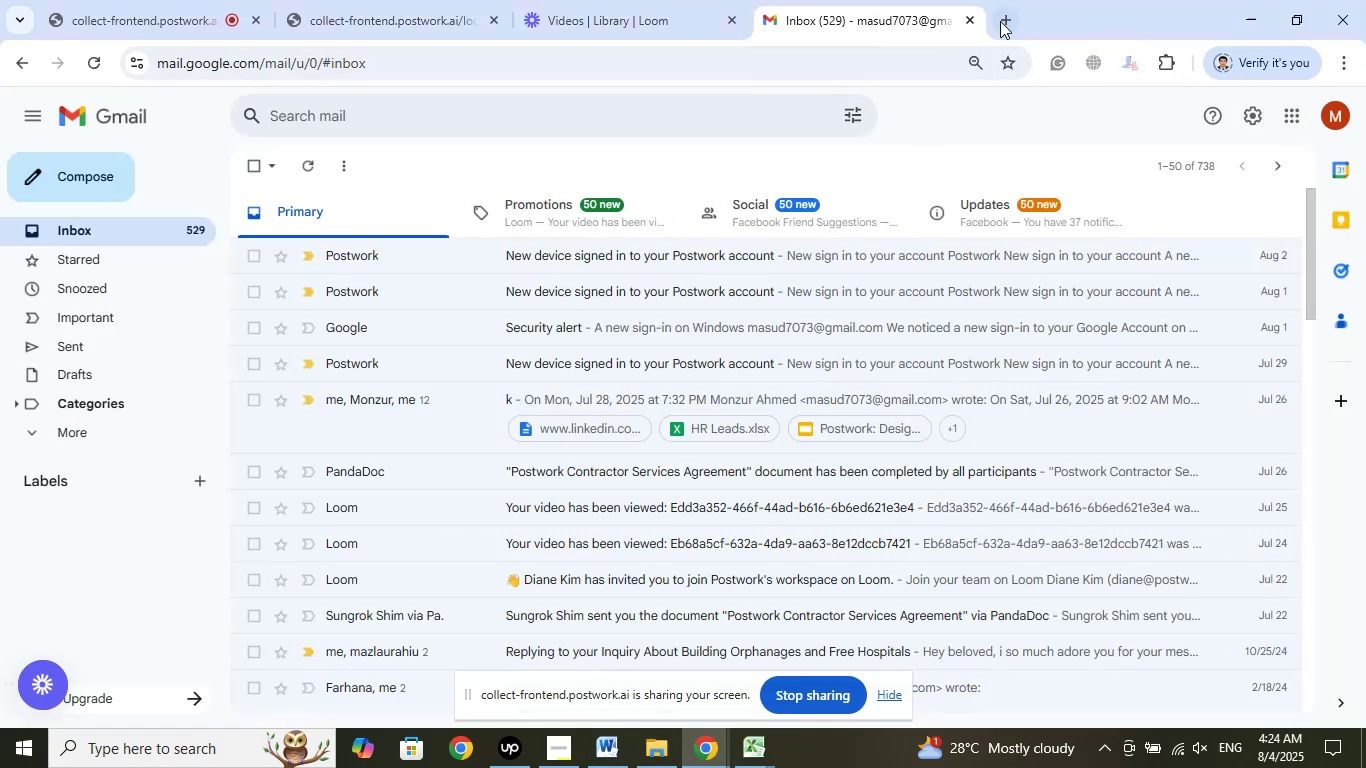 
left_click([1006, 21])
 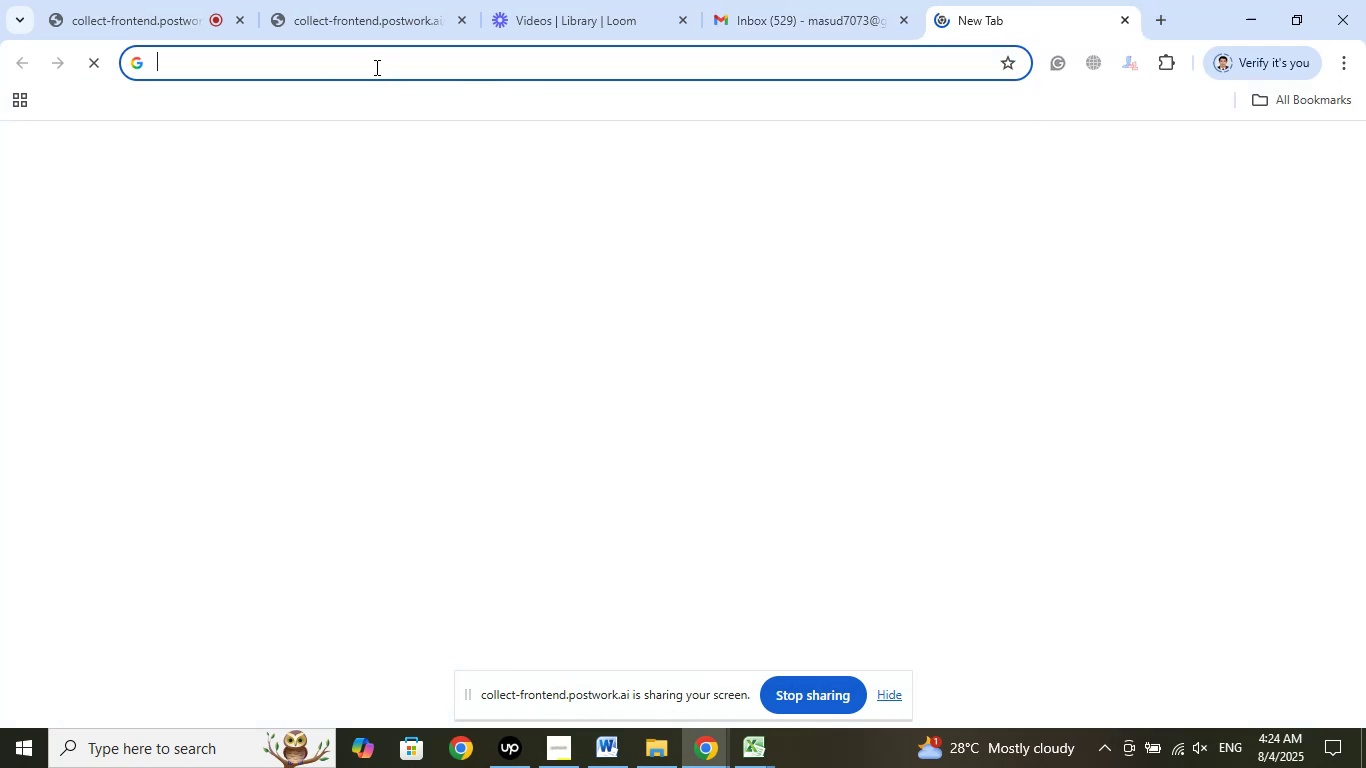 
right_click([374, 66])
 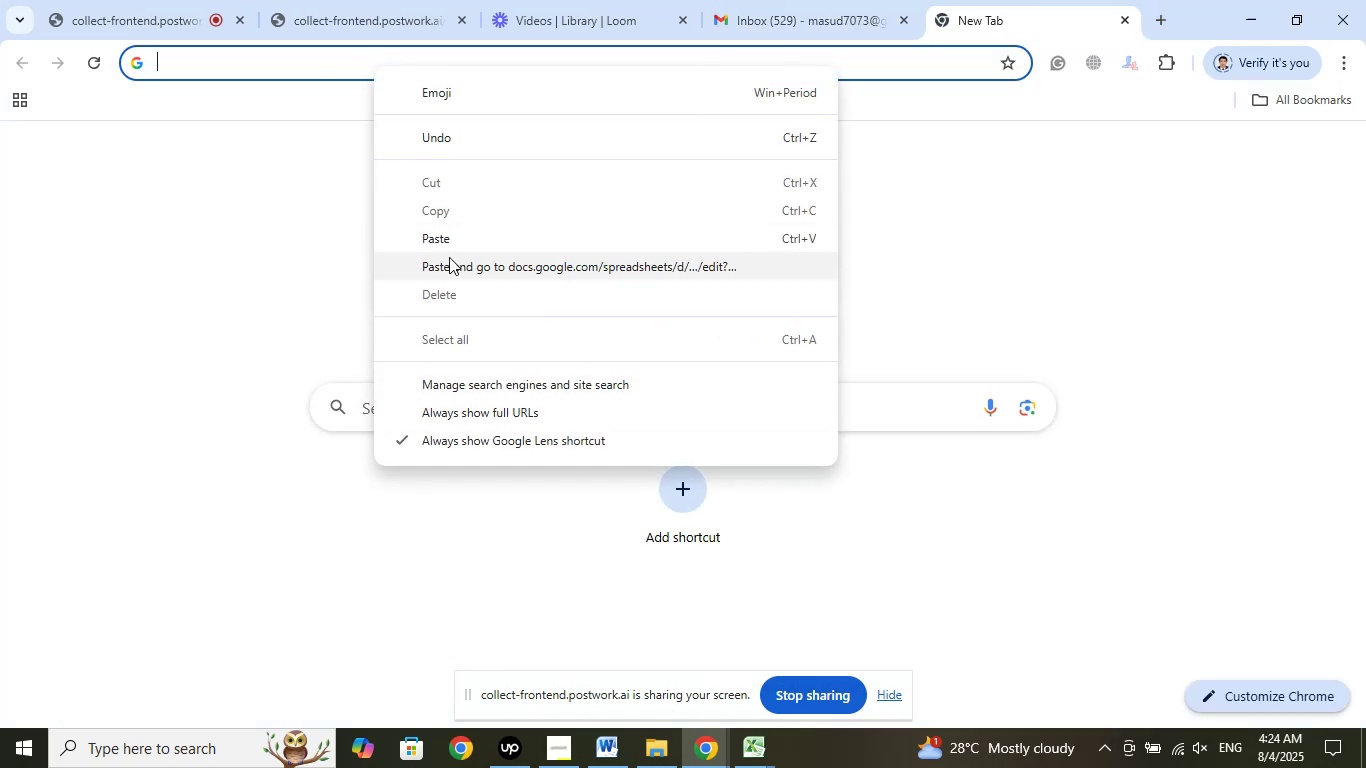 
left_click([449, 257])
 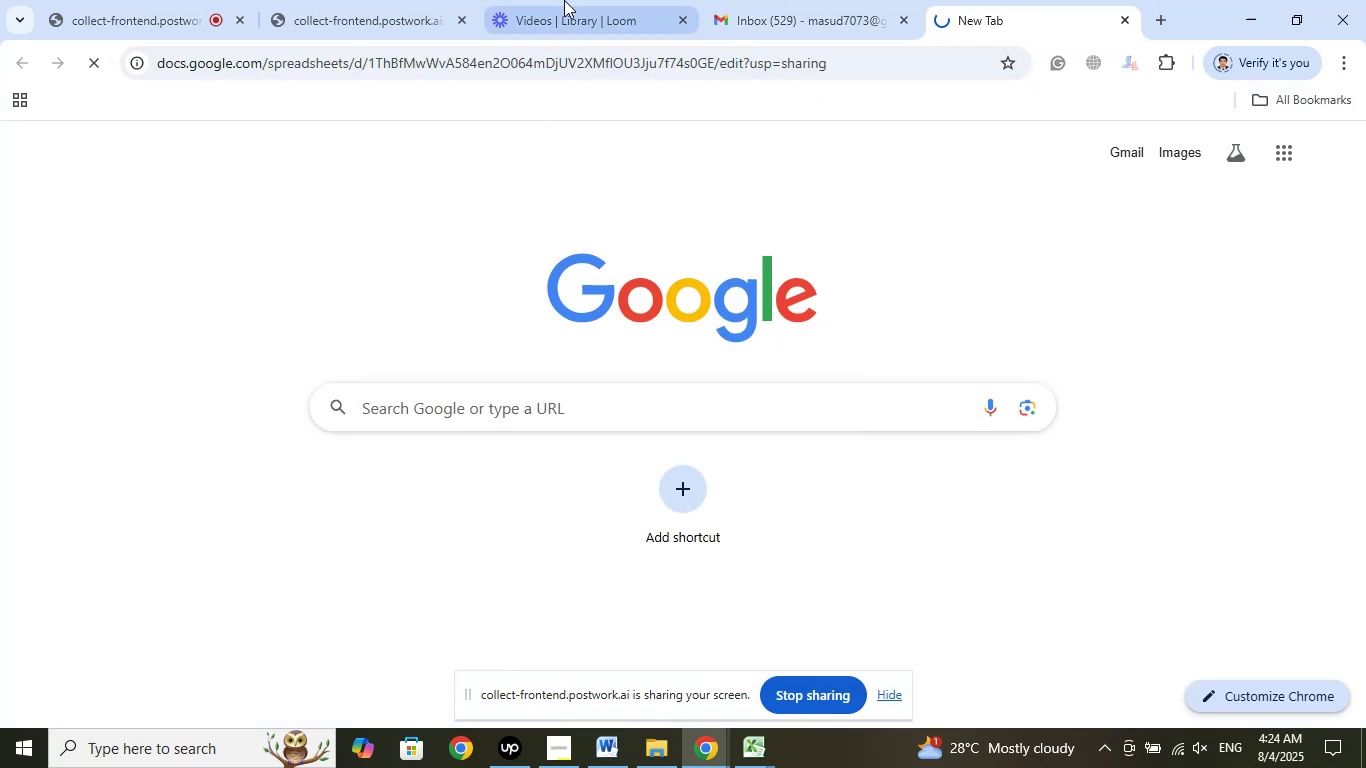 
left_click([564, 0])
 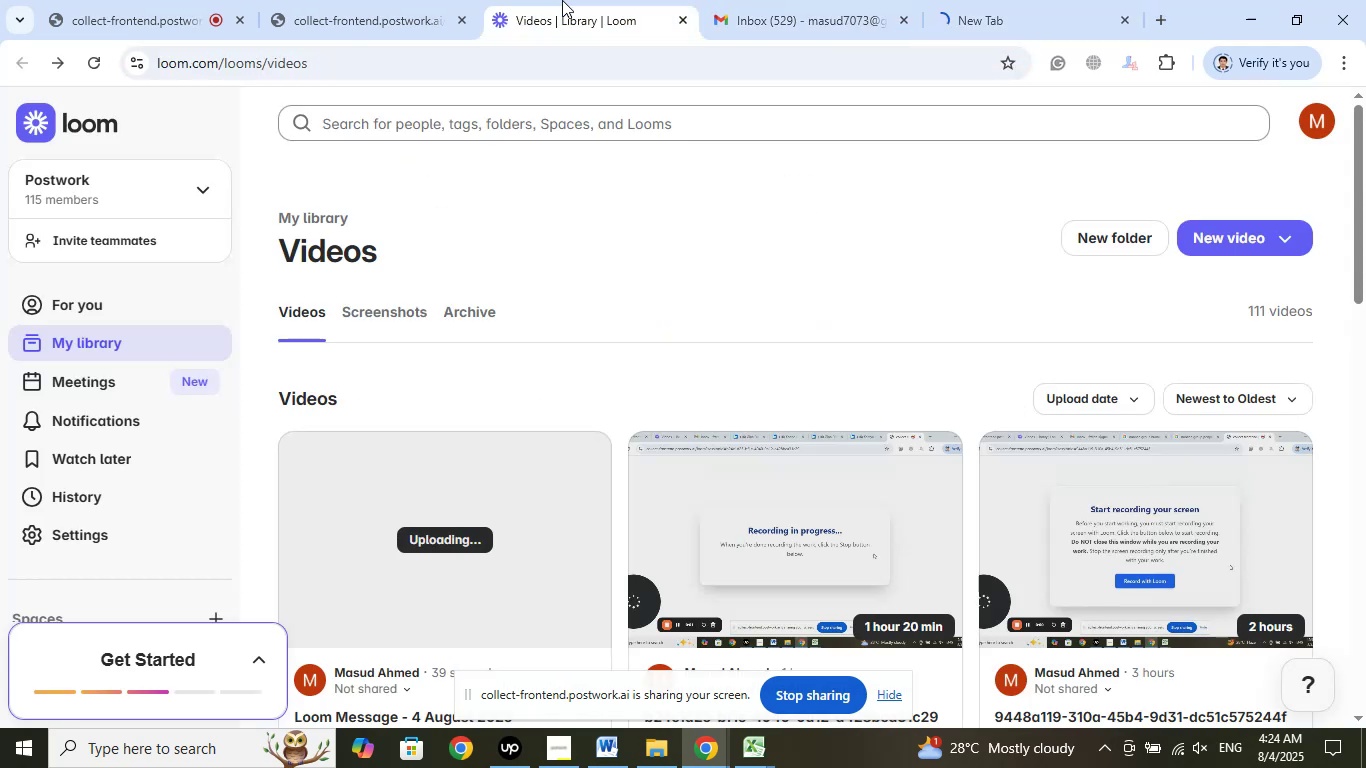 
left_click_drag(start_coordinate=[562, 0], to_coordinate=[716, 0])
 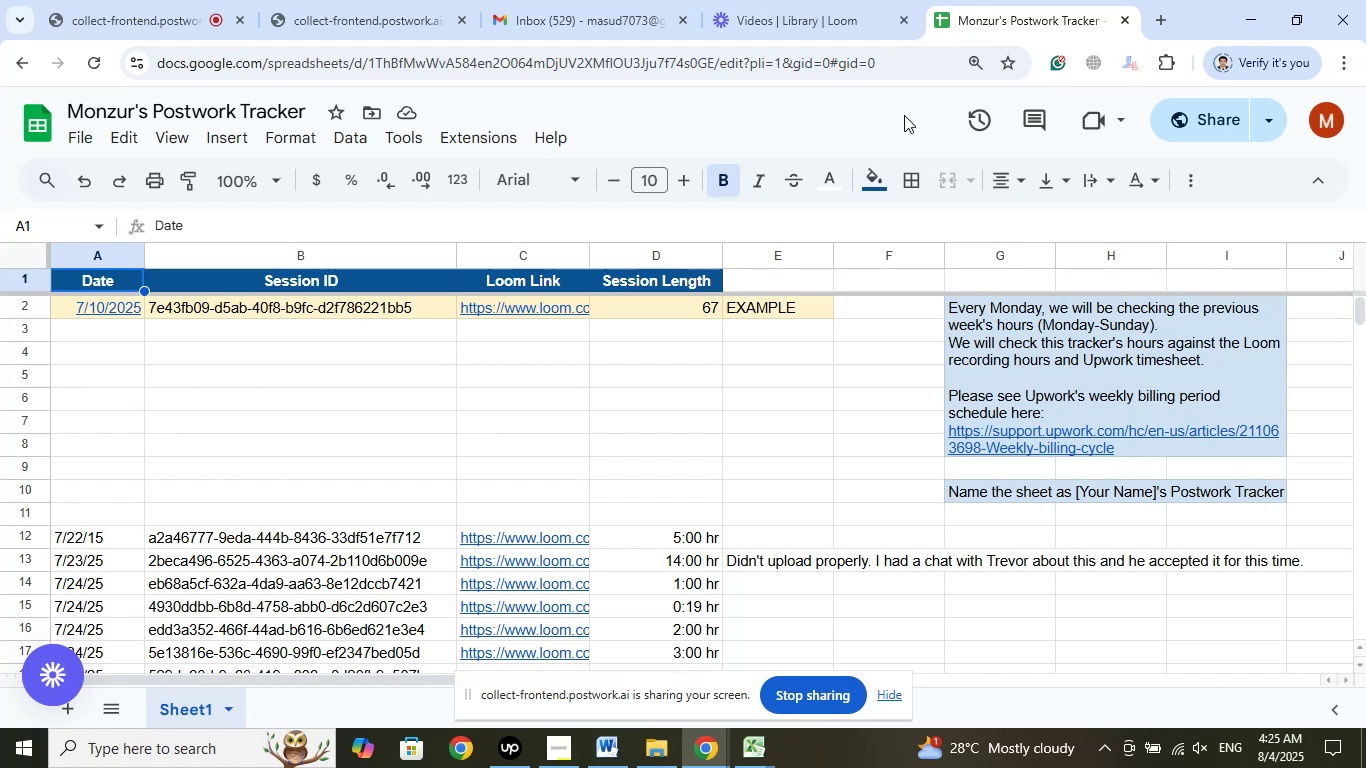 
wait(25.5)
 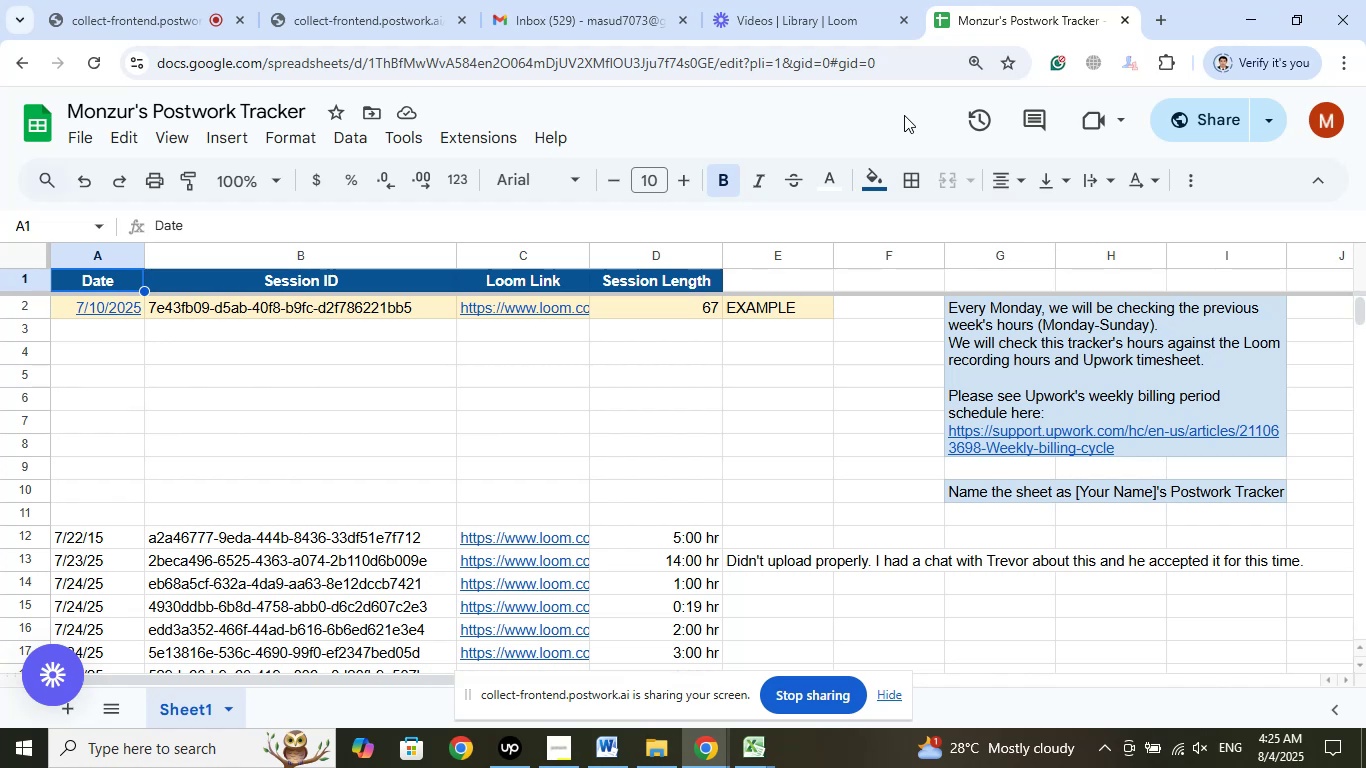 
scroll: coordinate [276, 429], scroll_direction: down, amount: 25.0
 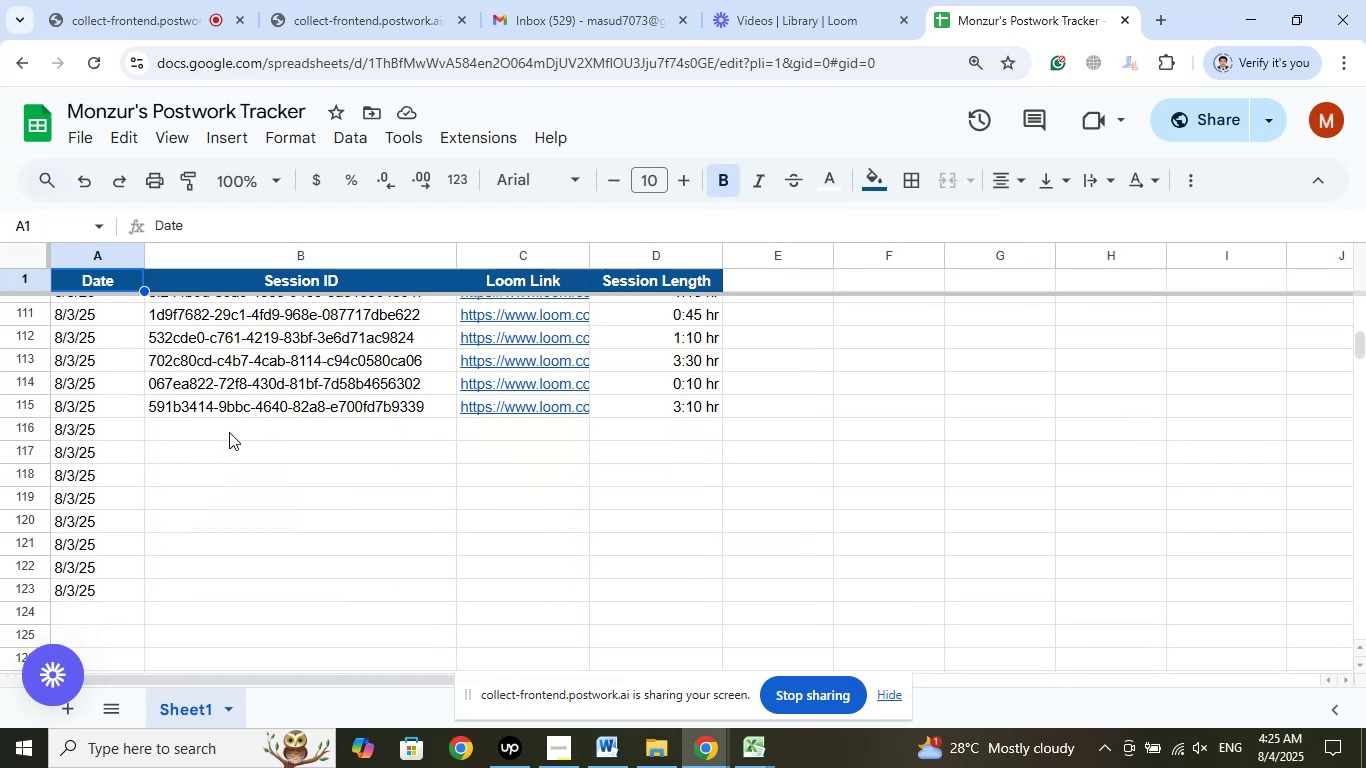 
left_click([229, 430])
 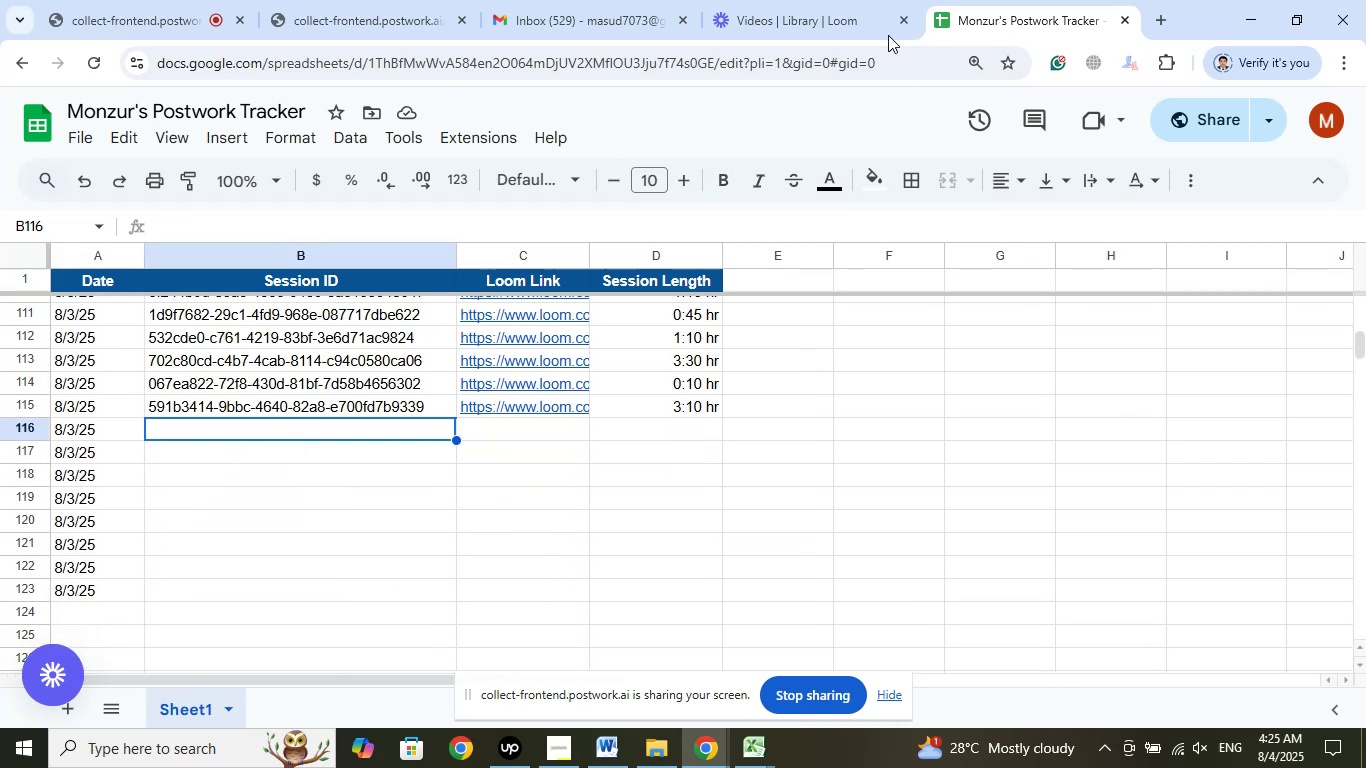 
left_click([828, 0])
 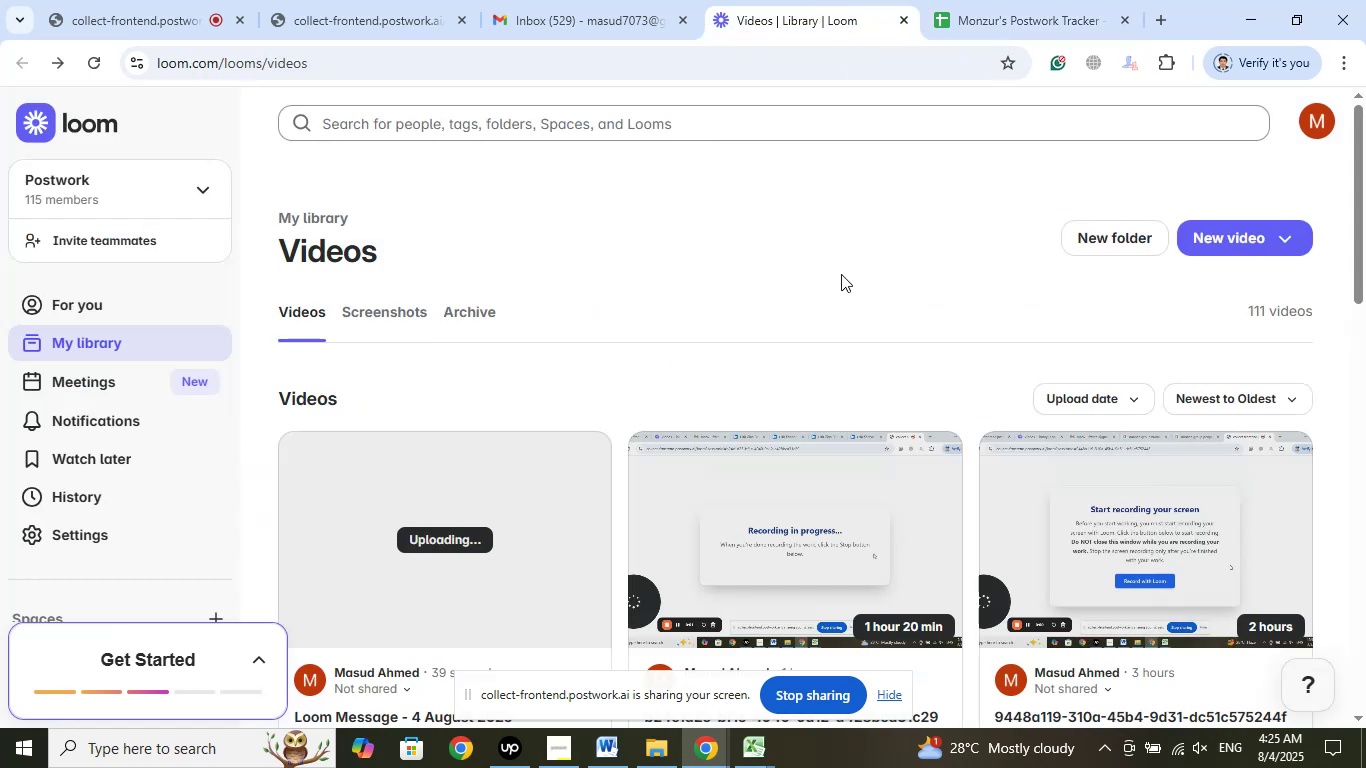 
scroll: coordinate [880, 338], scroll_direction: down, amount: 9.0
 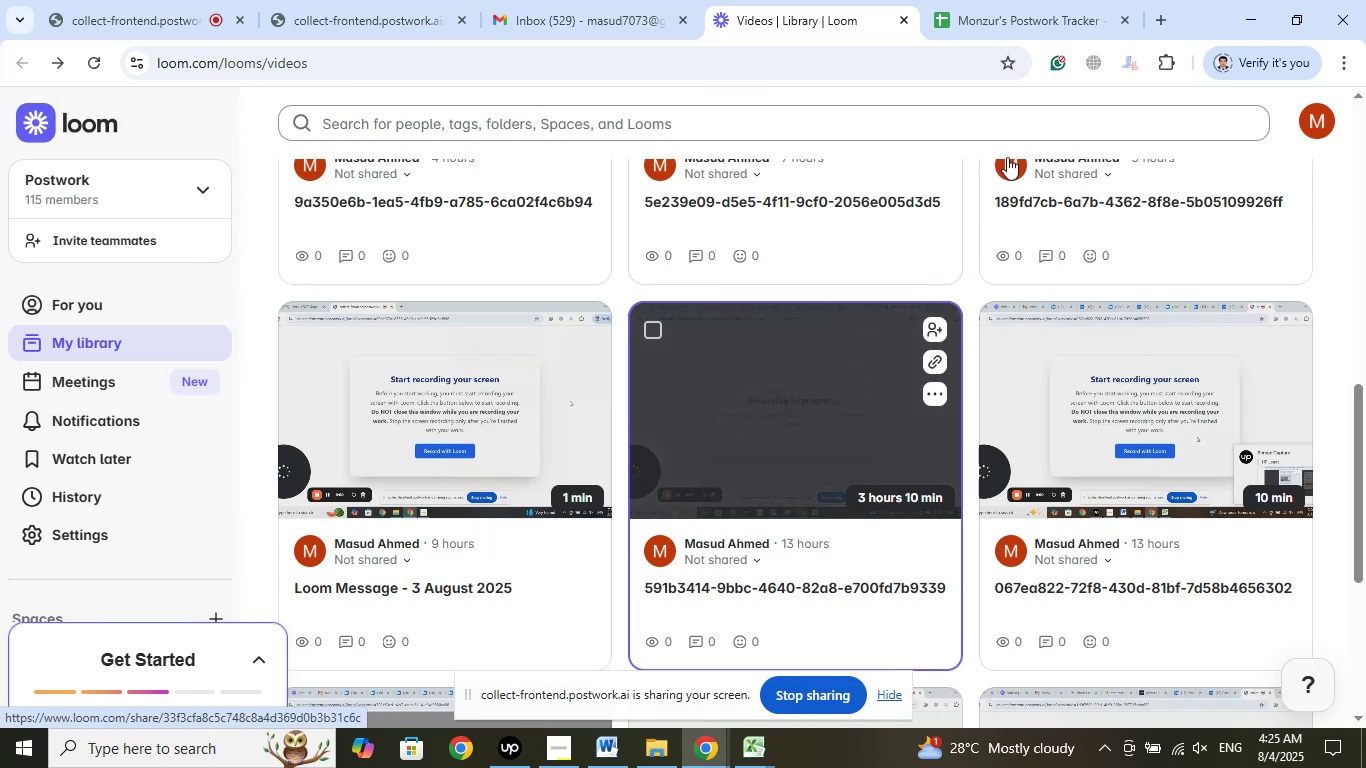 
left_click([1019, 0])
 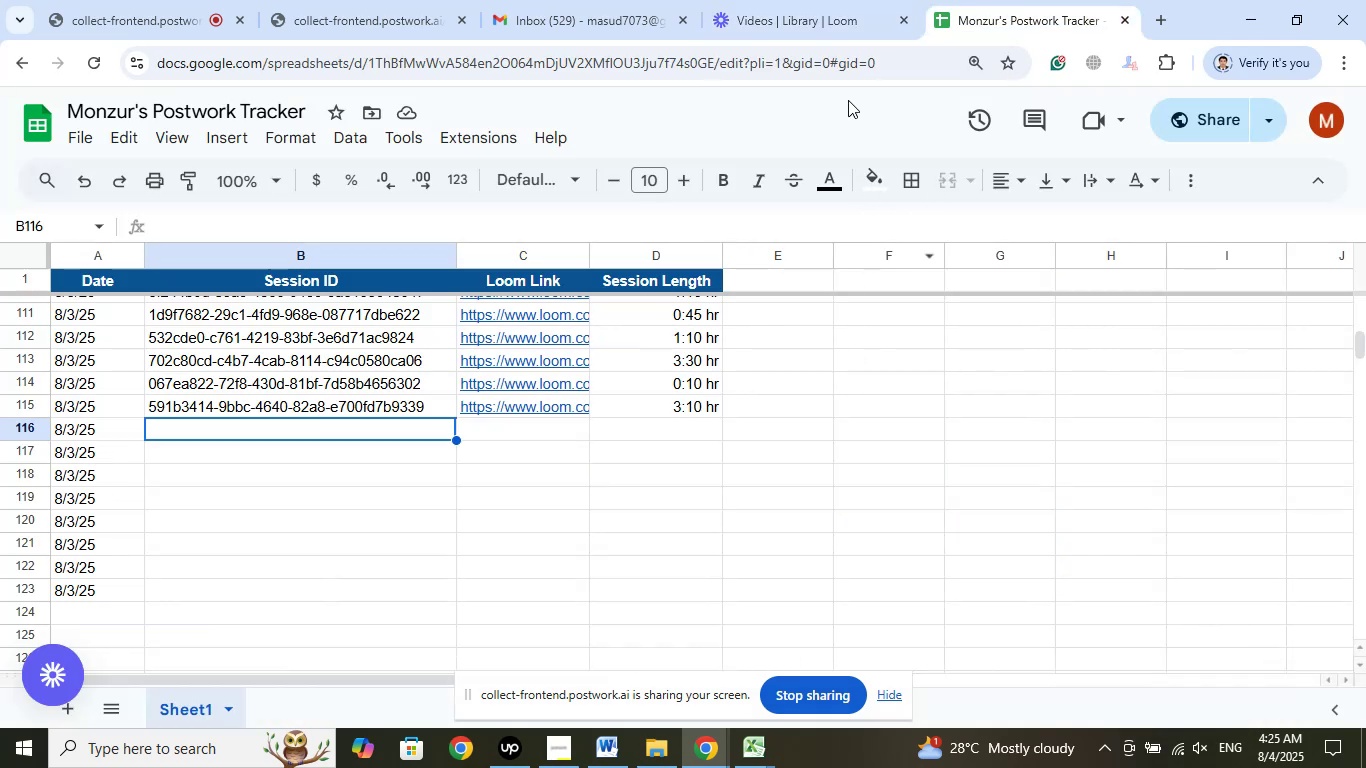 
left_click([827, 0])
 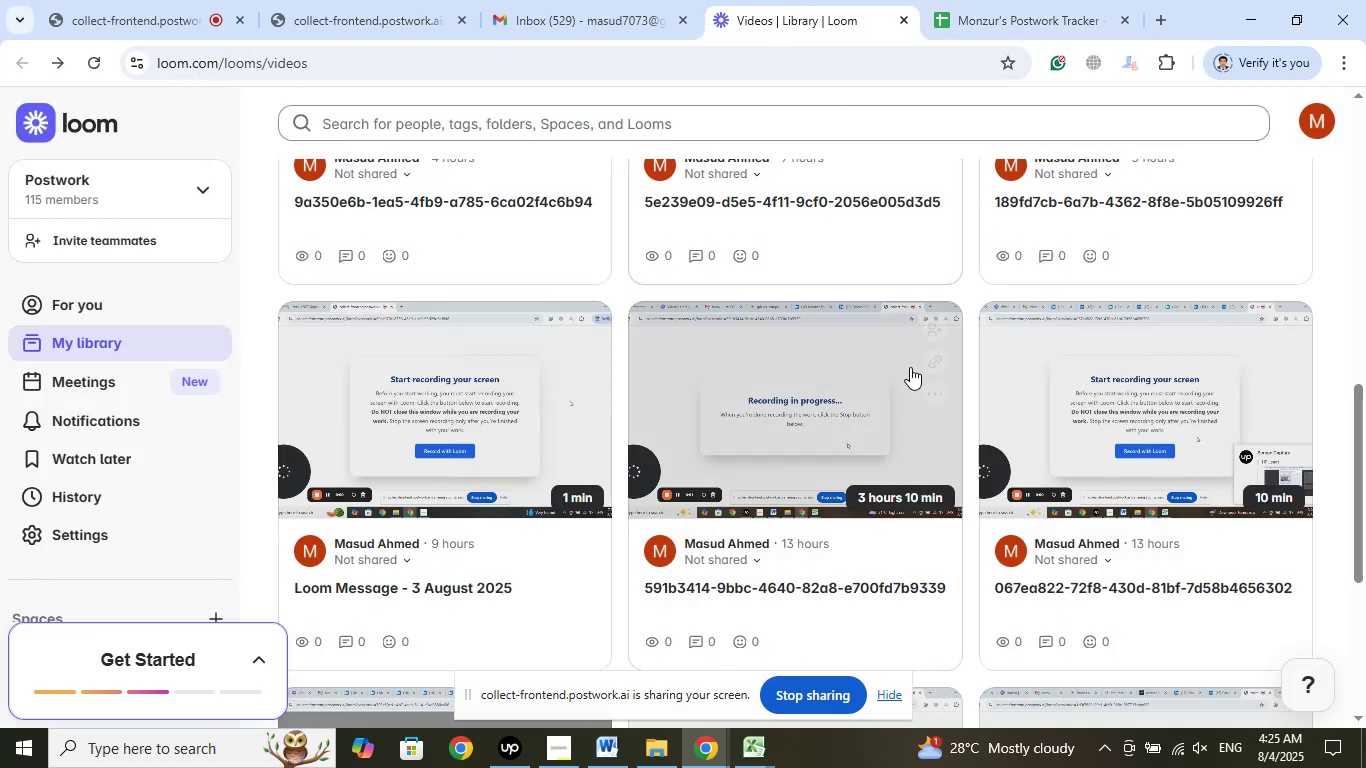 
scroll: coordinate [916, 360], scroll_direction: down, amount: 3.0
 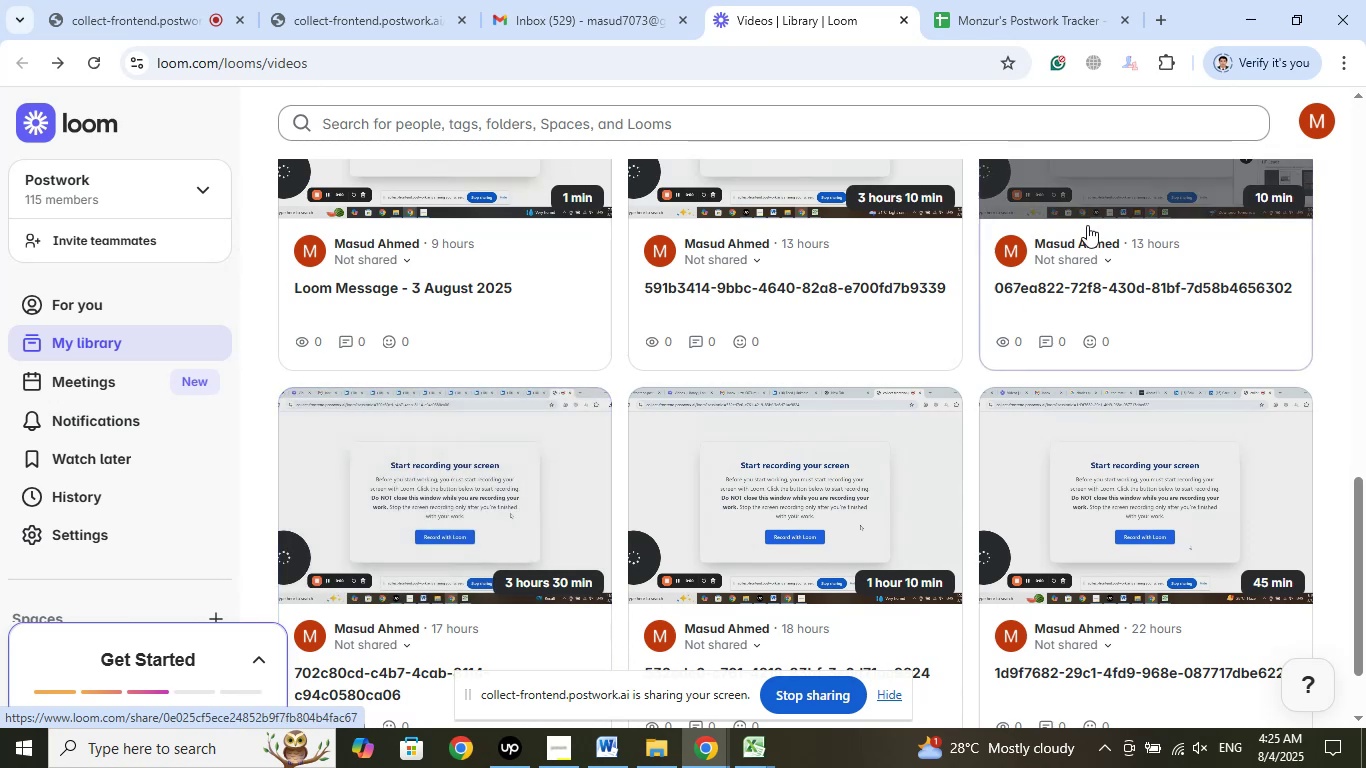 
scroll: coordinate [799, 412], scroll_direction: up, amount: 3.0
 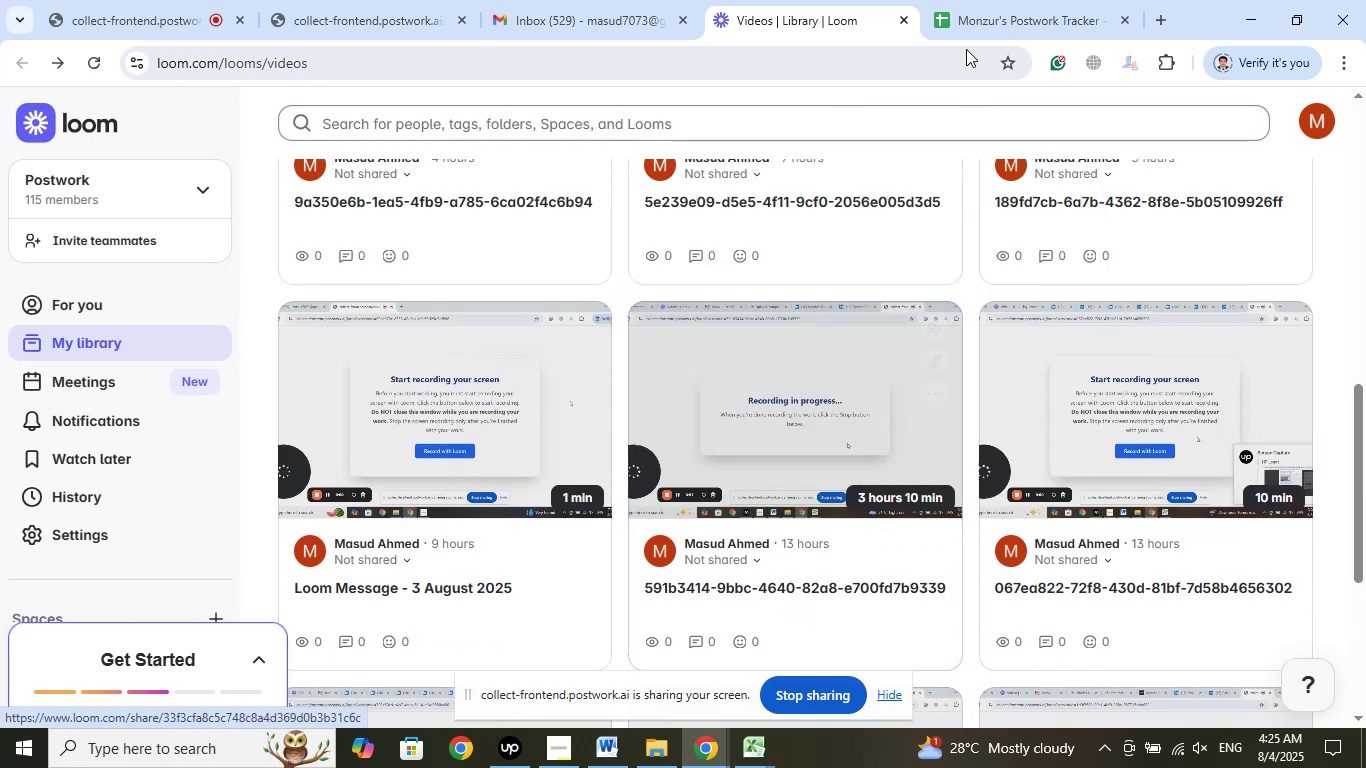 
left_click([985, 21])
 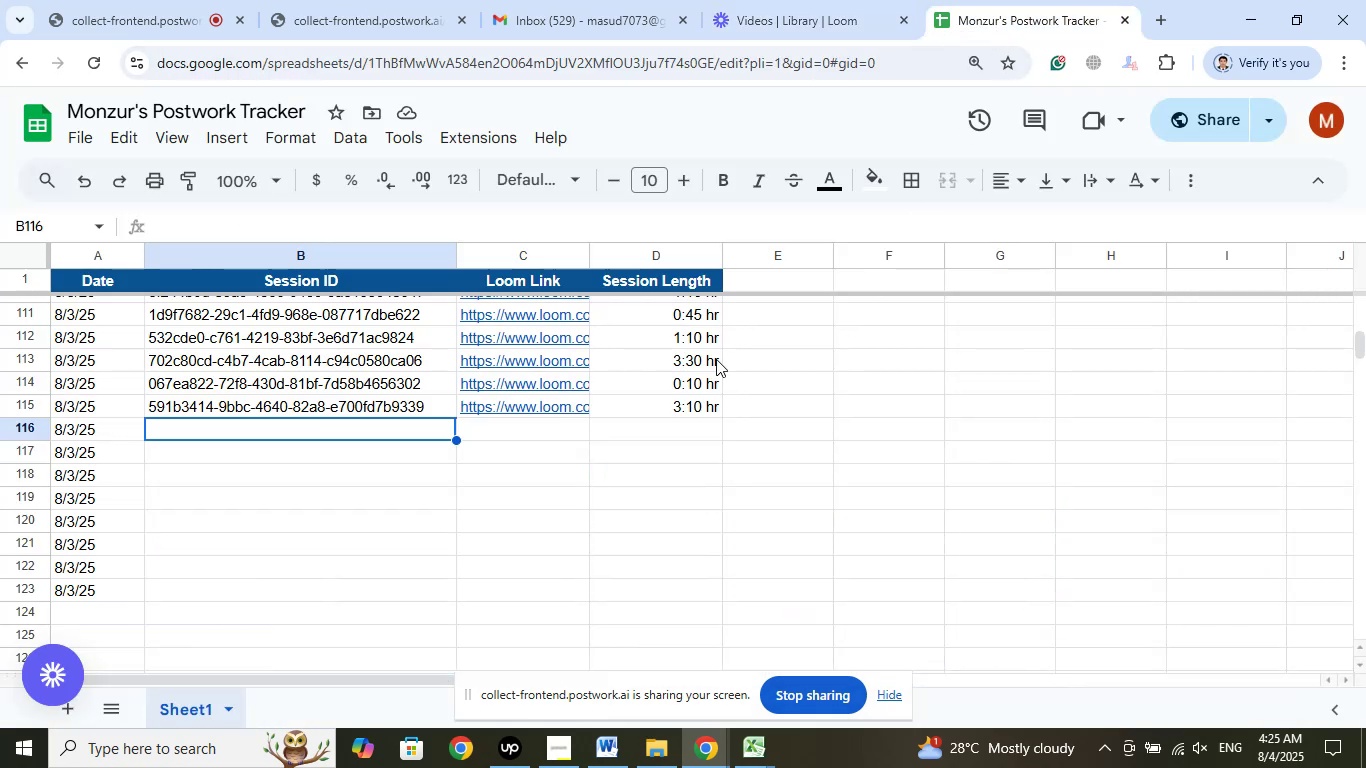 
left_click([828, 0])
 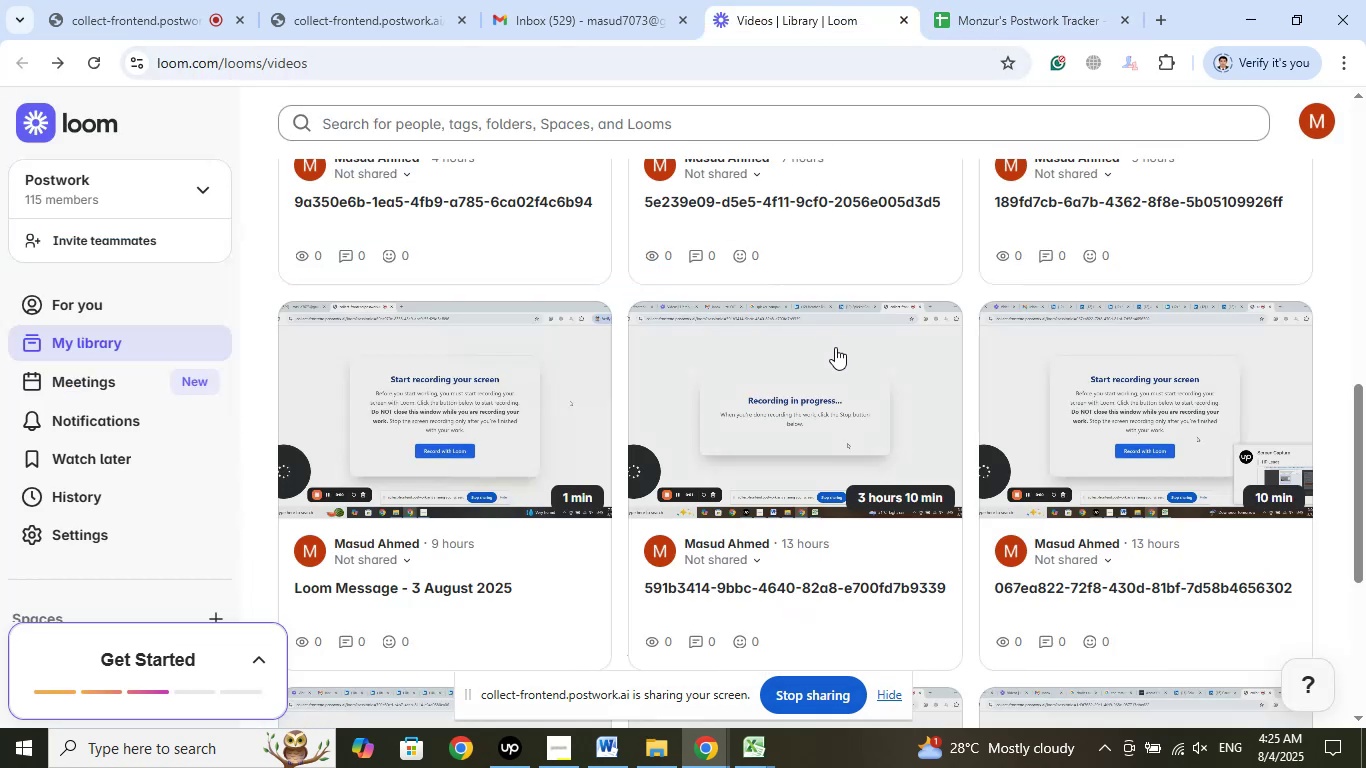 
scroll: coordinate [837, 349], scroll_direction: down, amount: 4.0
 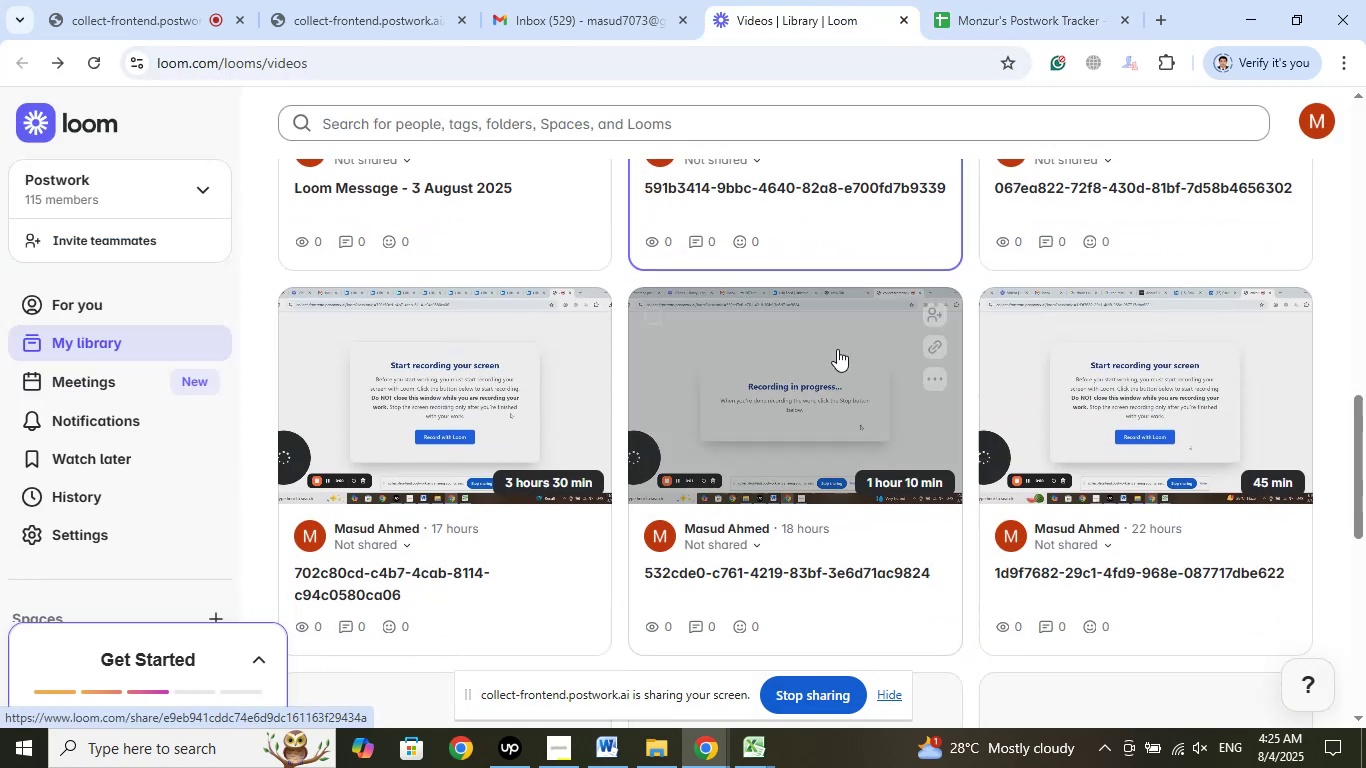 
scroll: coordinate [837, 349], scroll_direction: up, amount: 1.0
 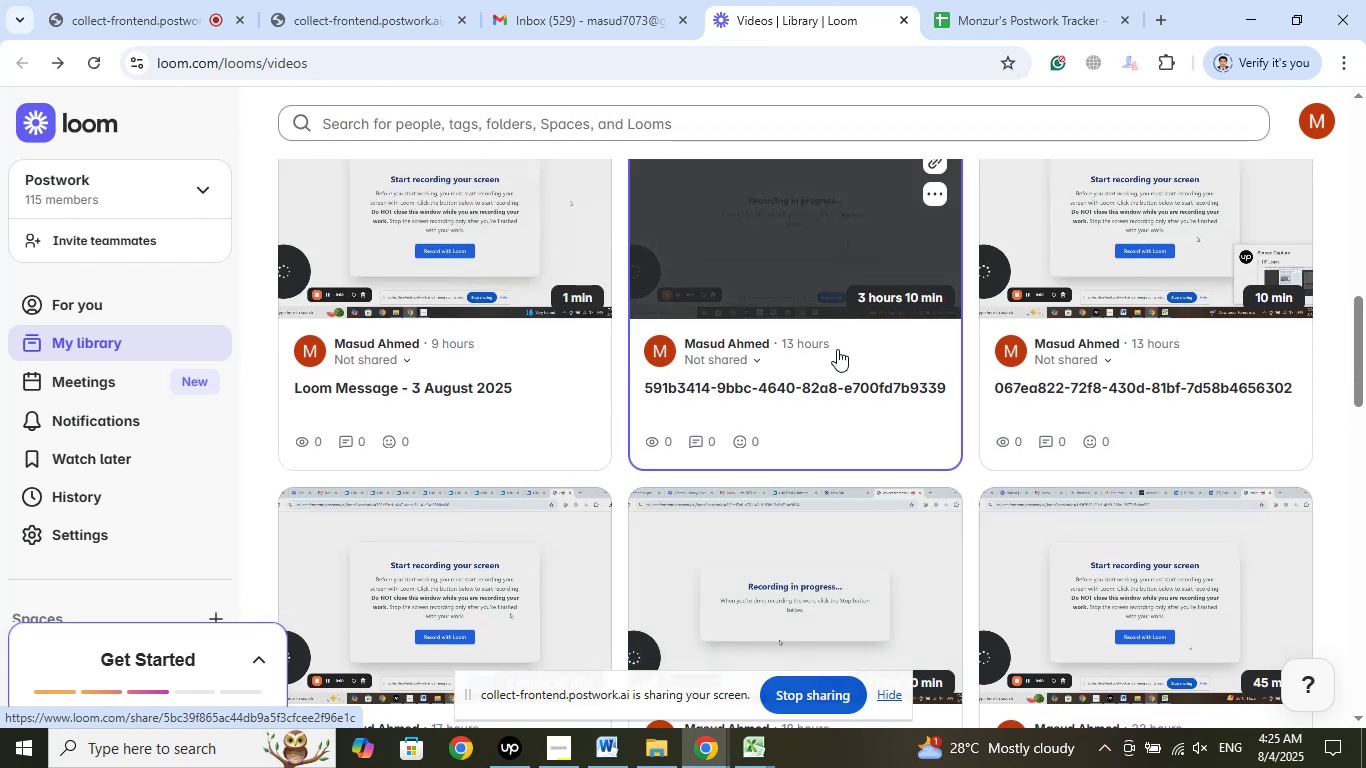 
left_click([1011, 0])
 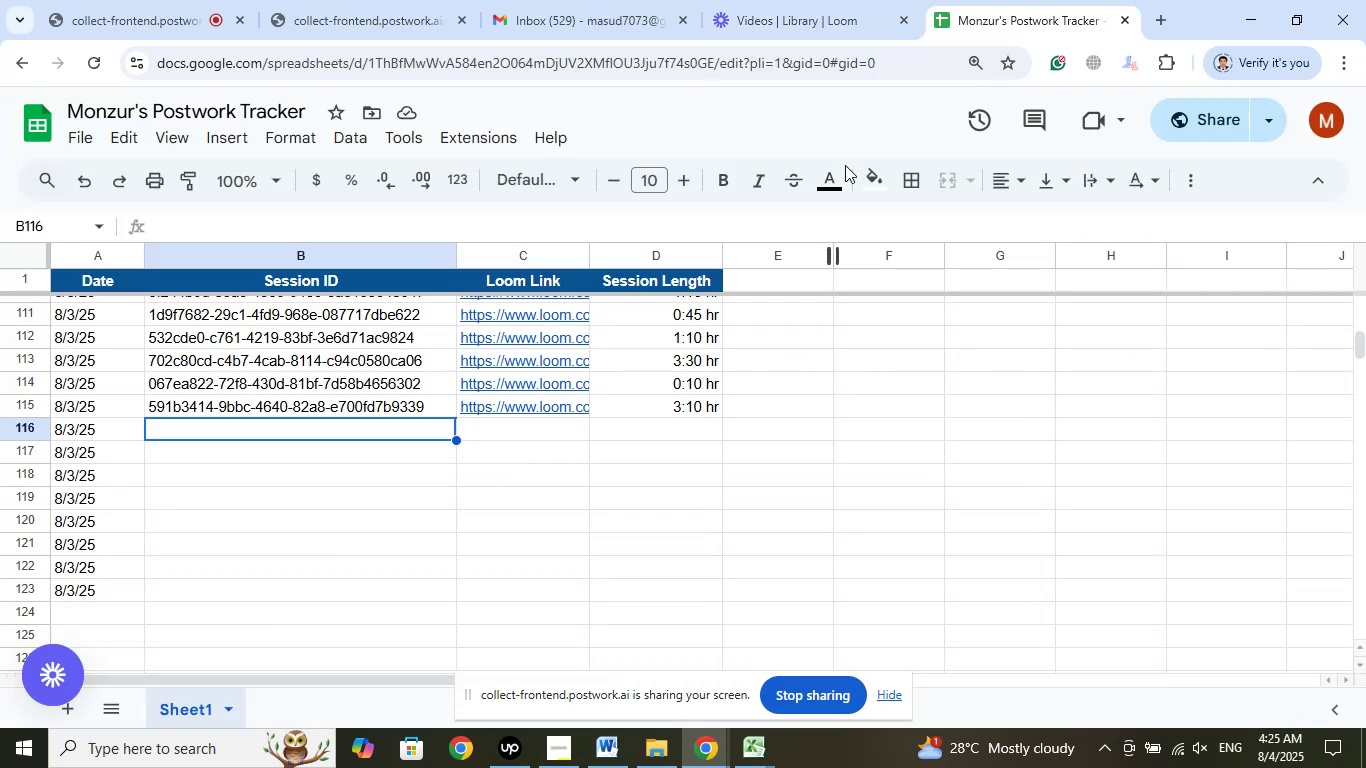 
left_click([821, 5])
 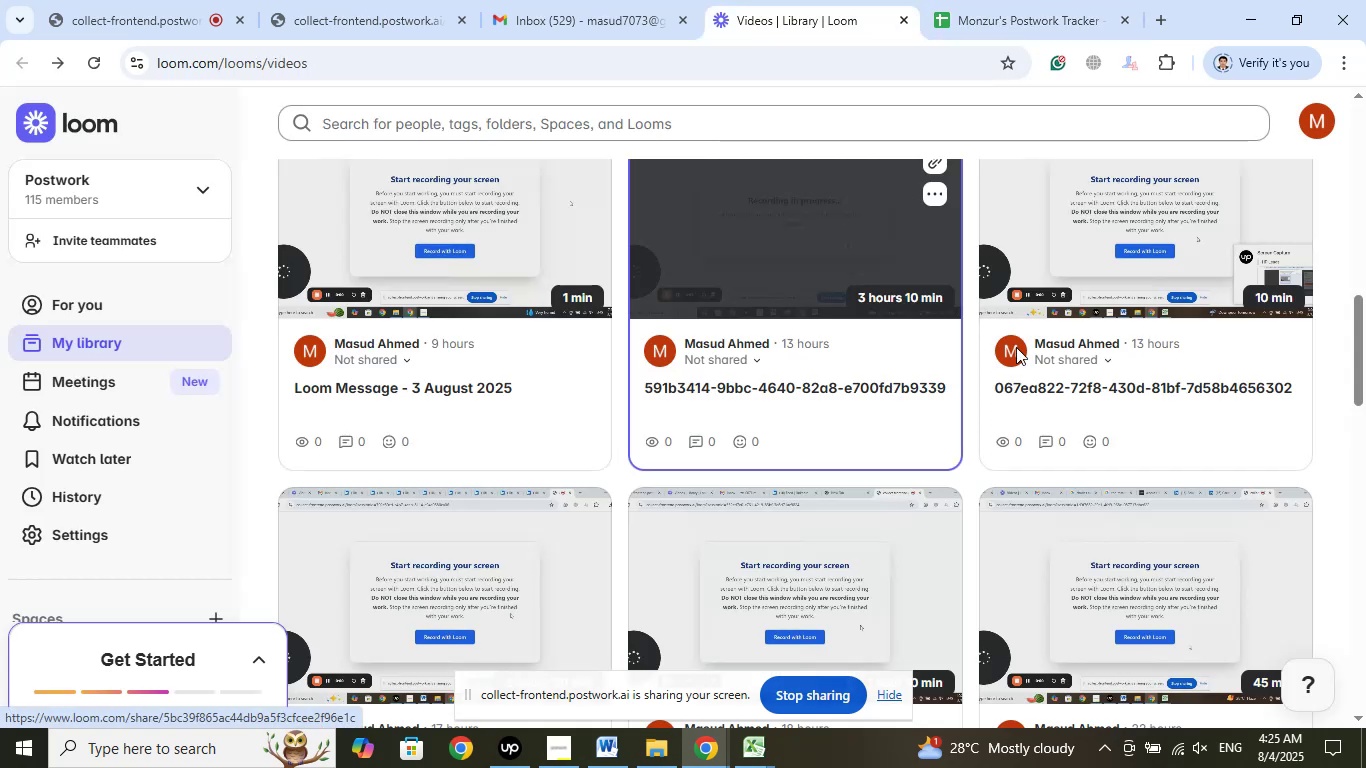 
scroll: coordinate [845, 369], scroll_direction: up, amount: 4.0
 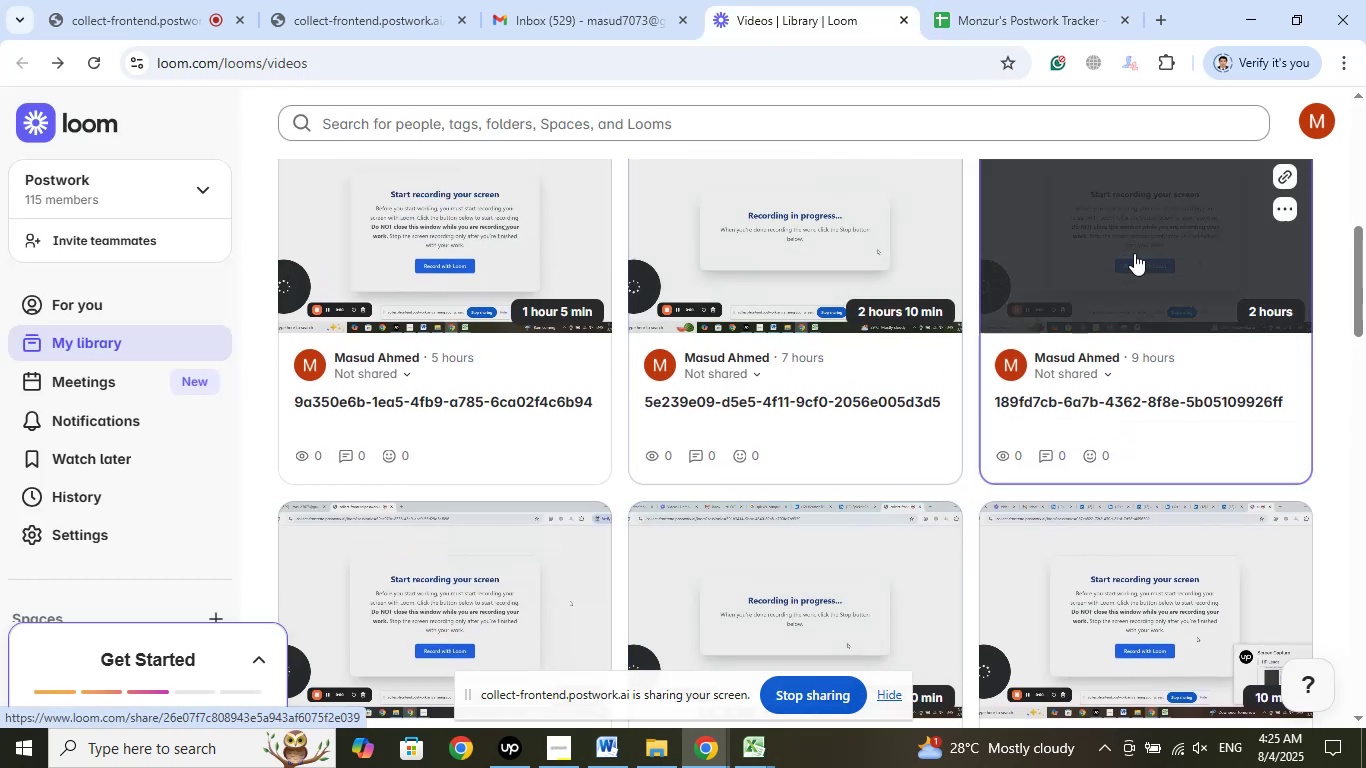 
left_click([1134, 251])
 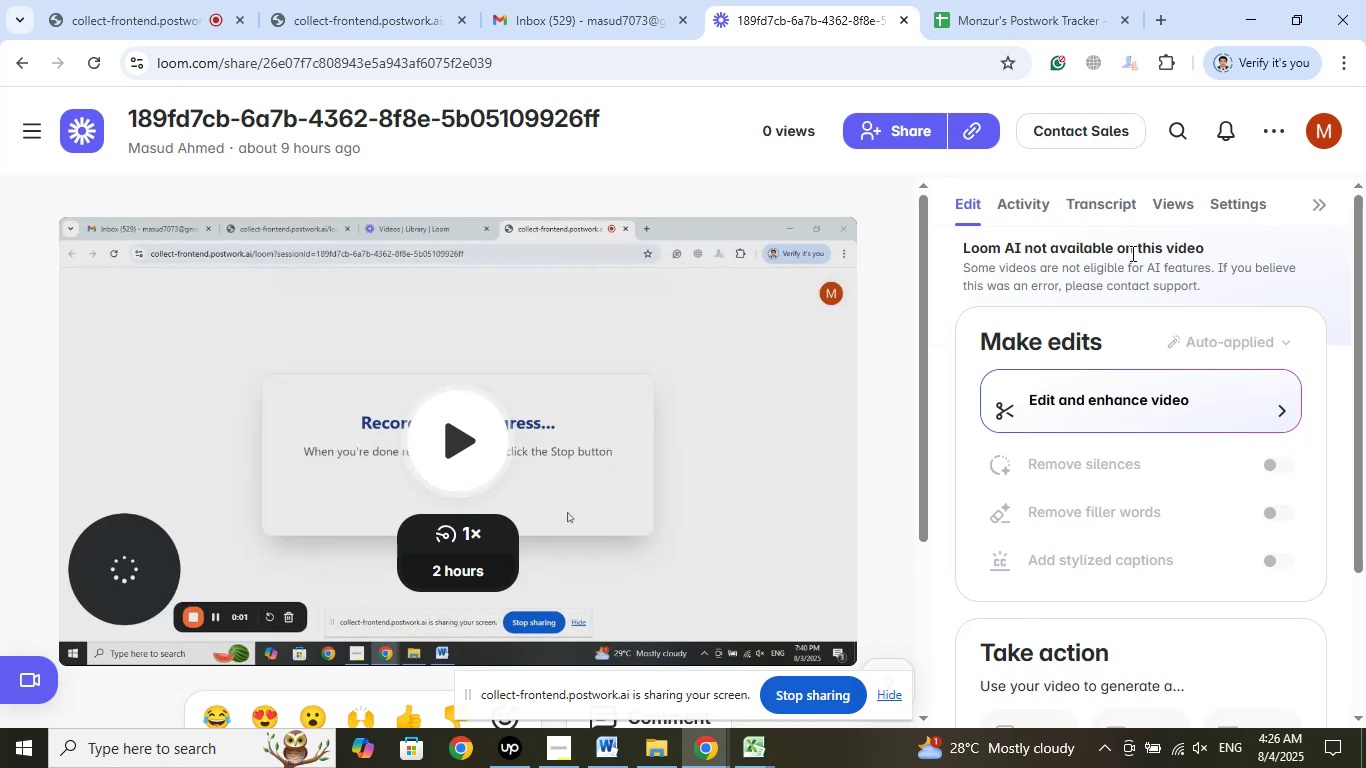 
wait(25.23)
 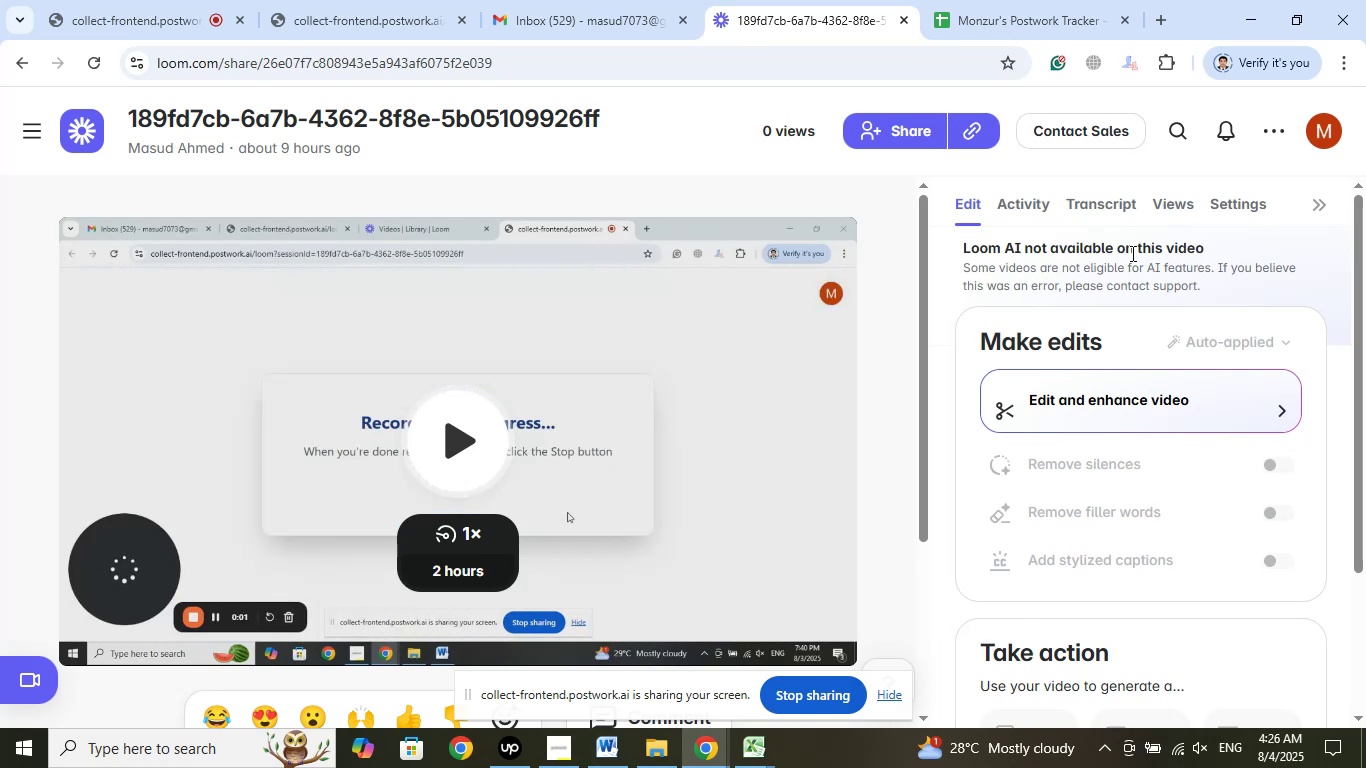 
left_click([917, 122])
 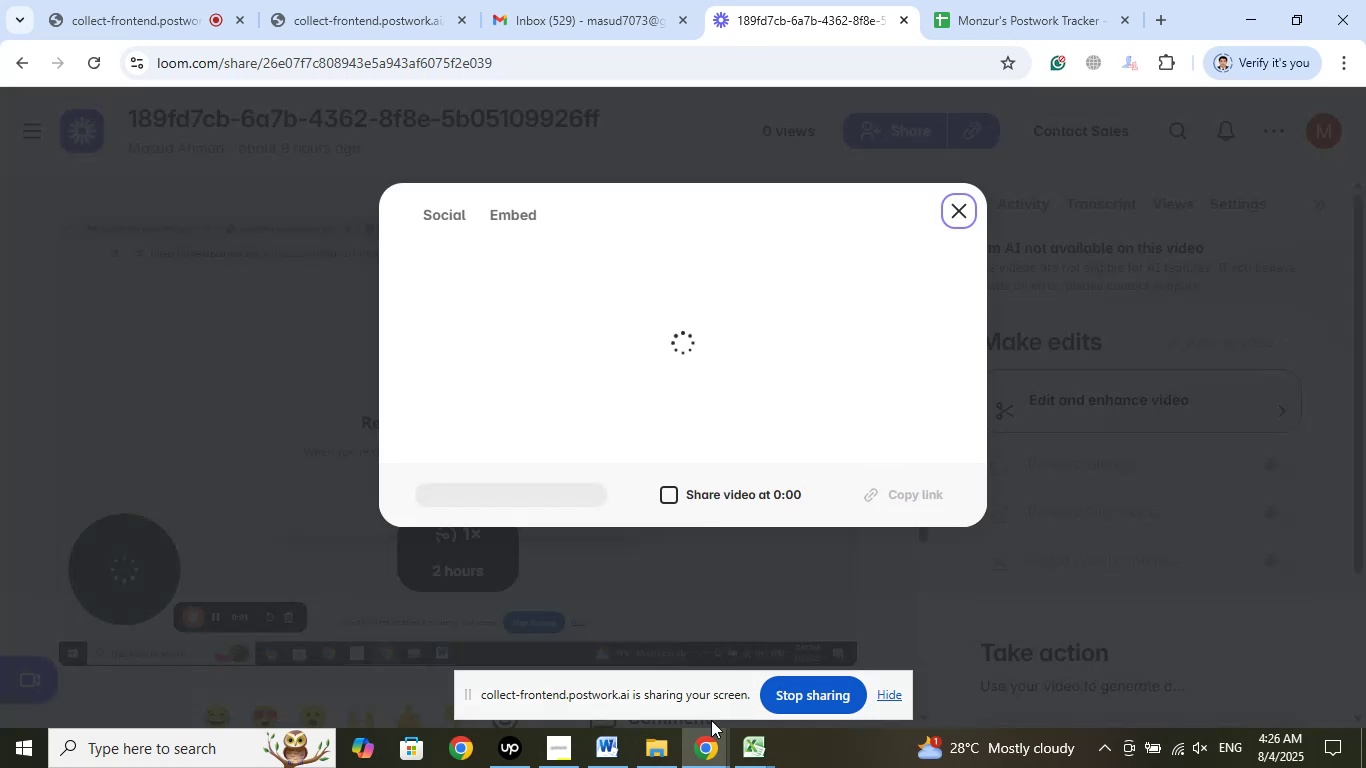 
left_click([612, 739])
 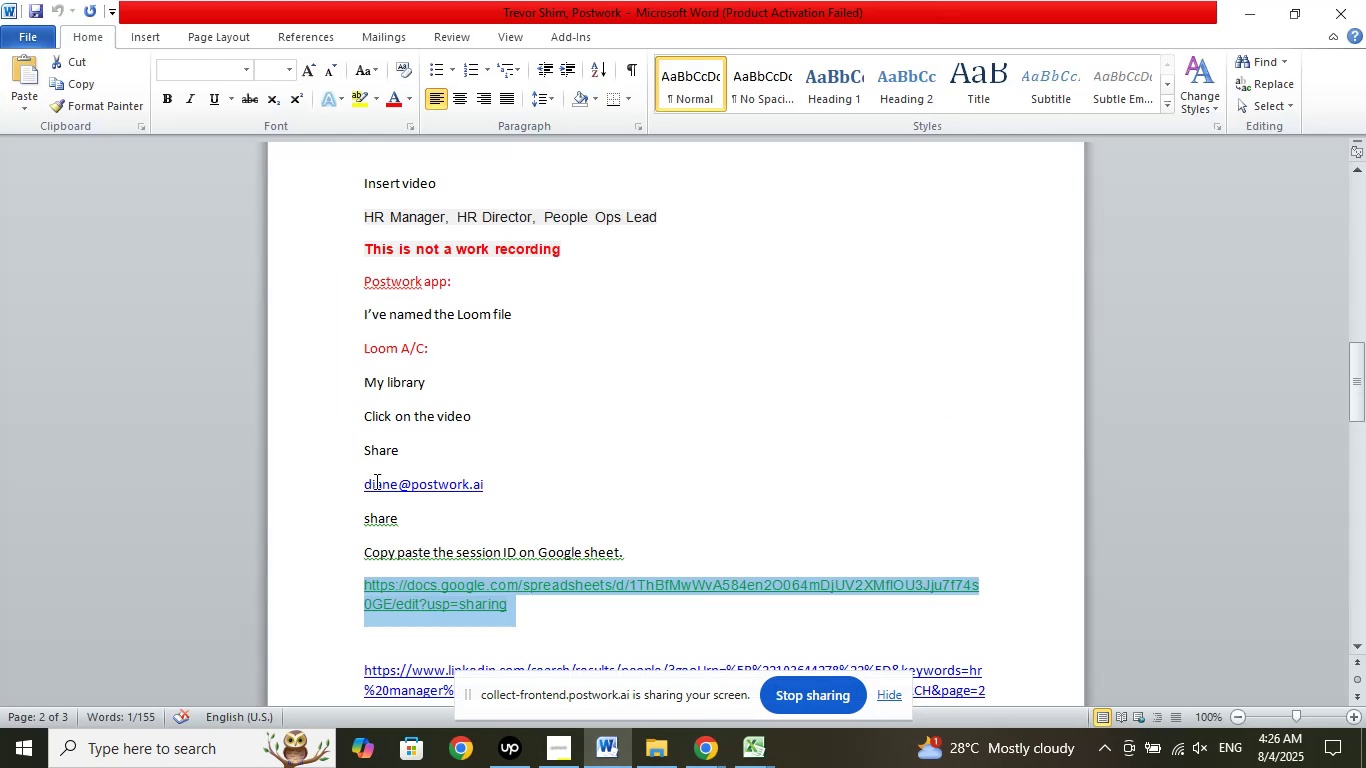 
left_click([327, 487])
 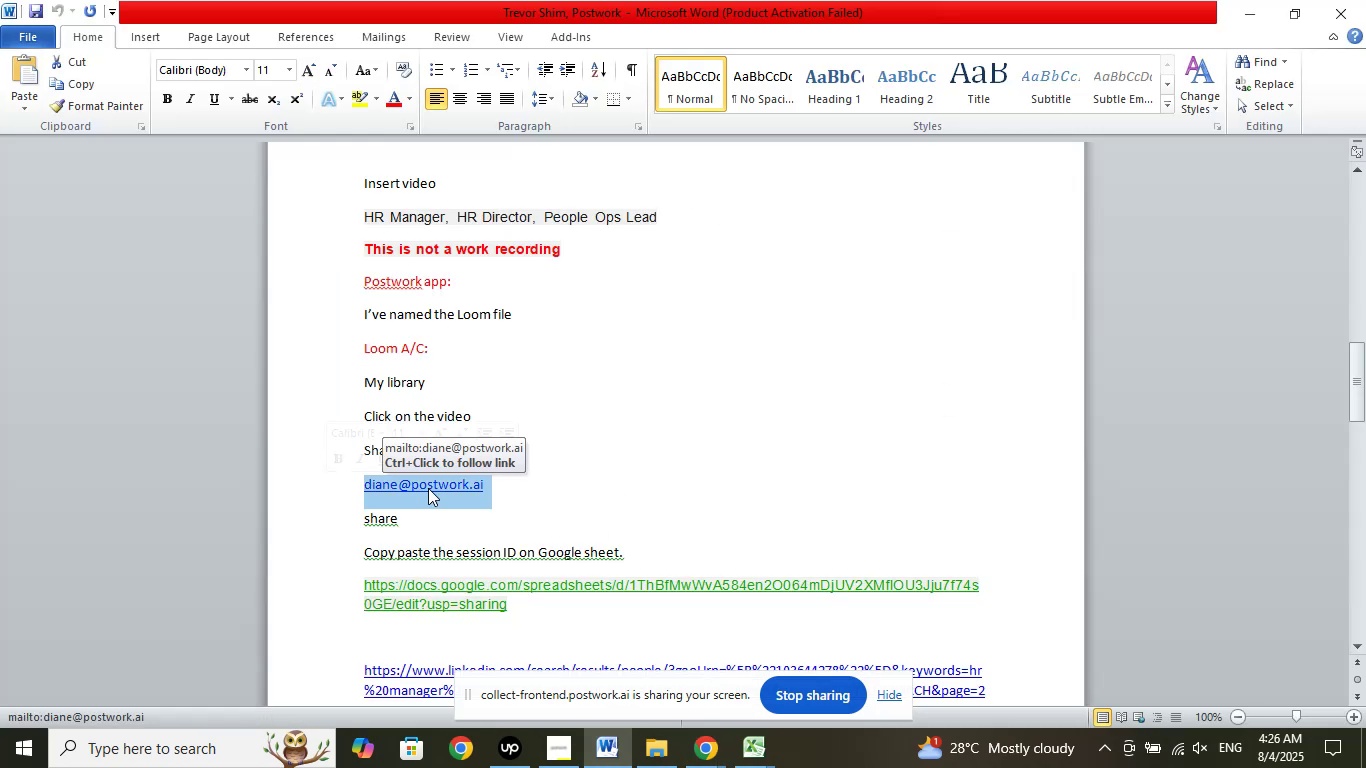 
right_click([428, 488])
 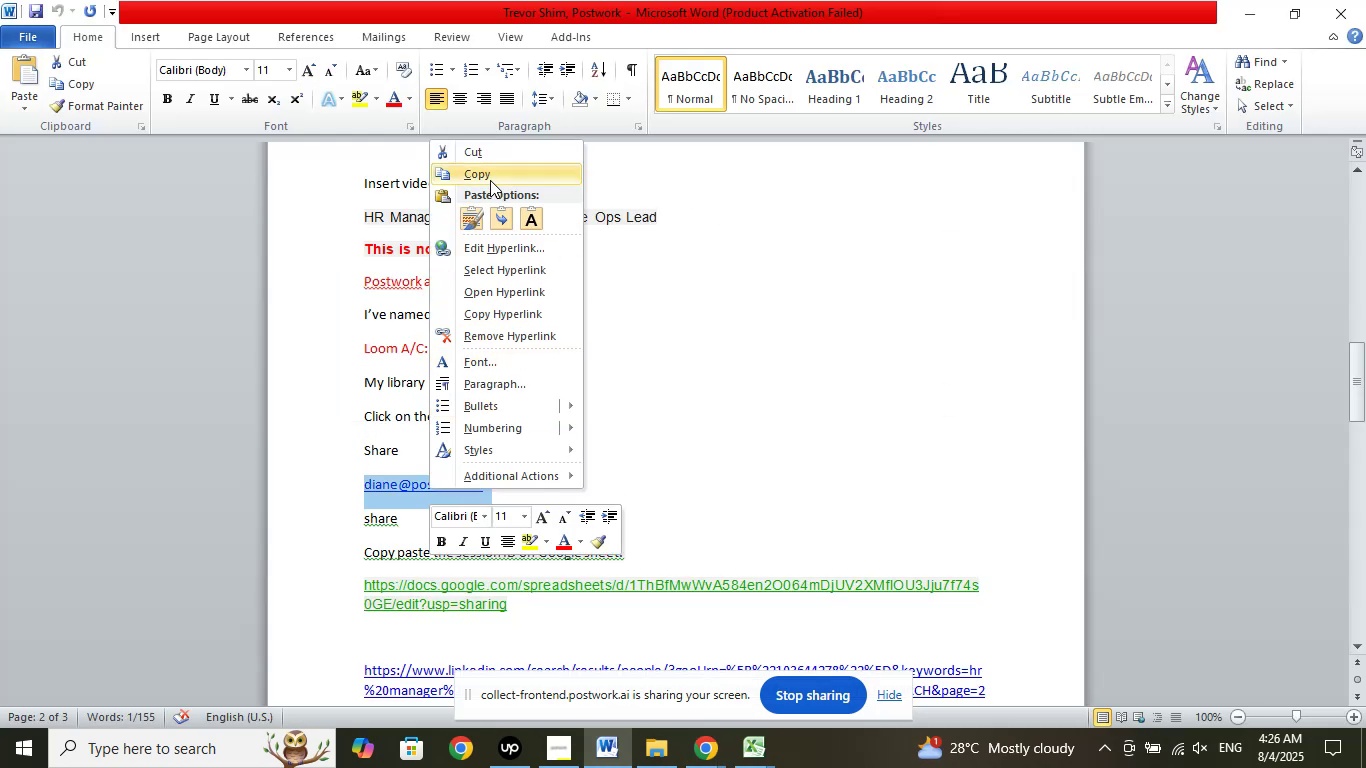 
left_click([490, 173])
 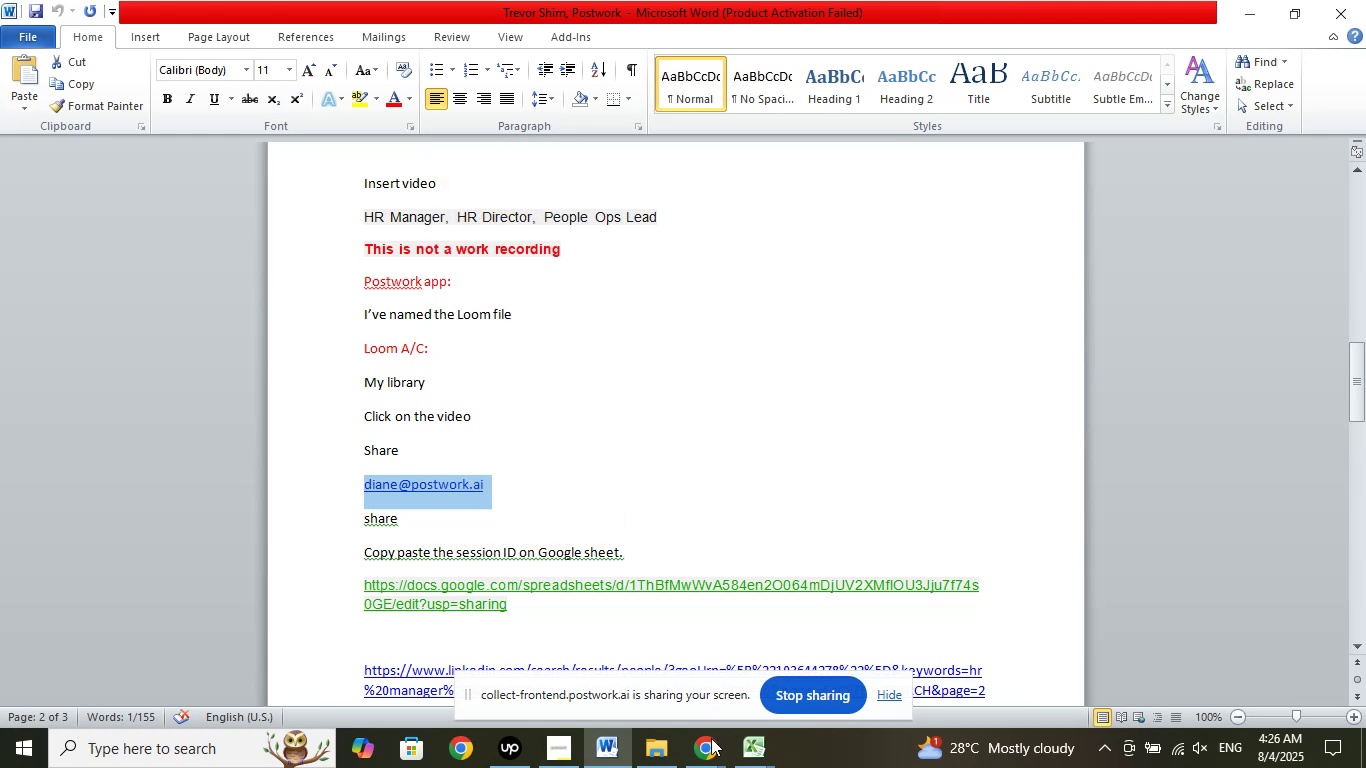 
left_click([711, 739])
 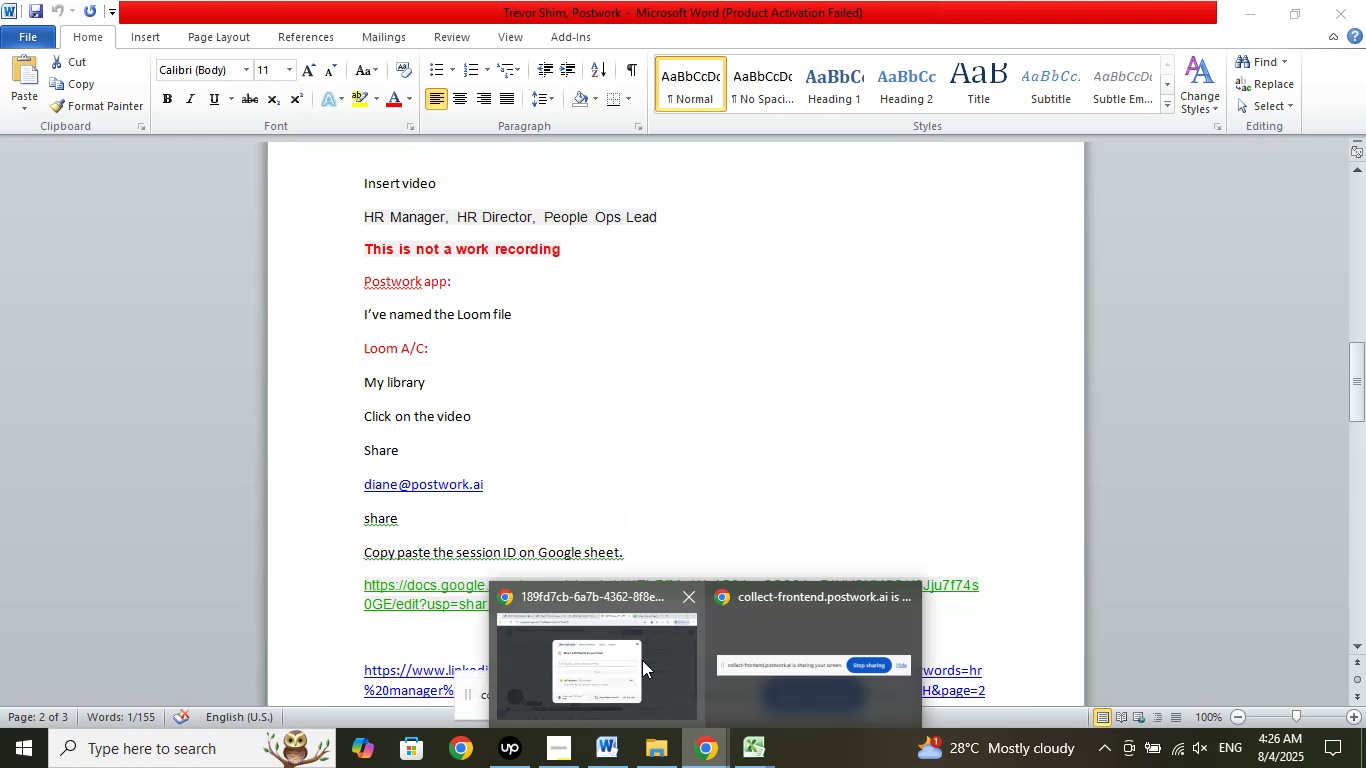 
left_click([642, 660])
 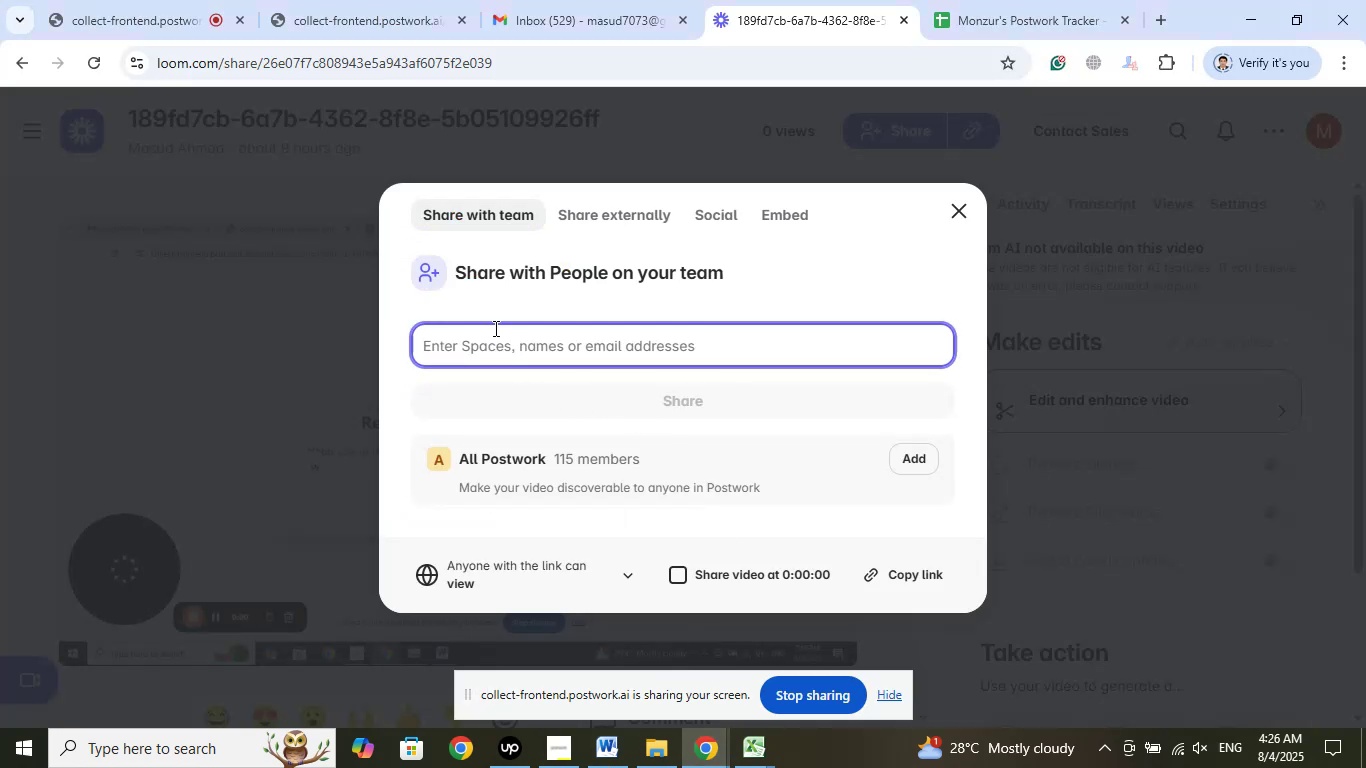 
right_click([494, 325])
 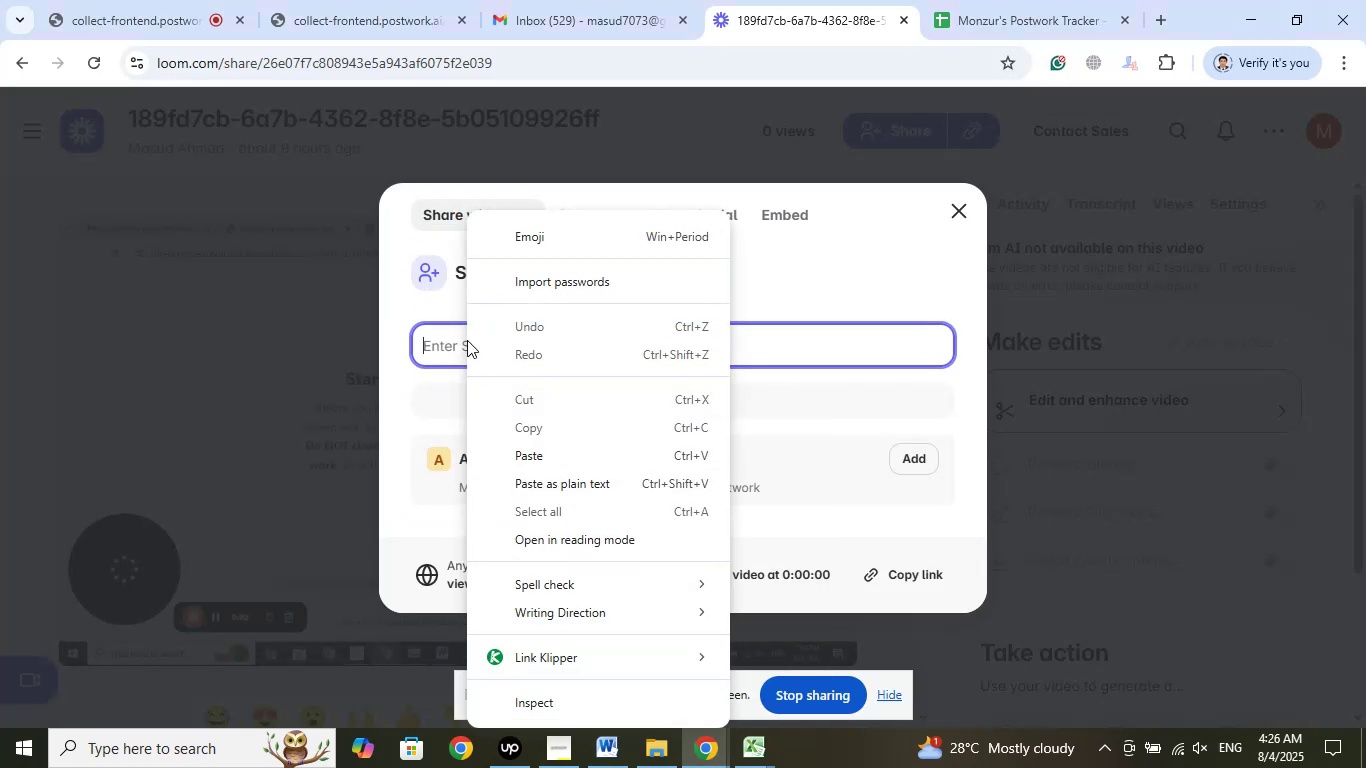 
left_click([519, 452])
 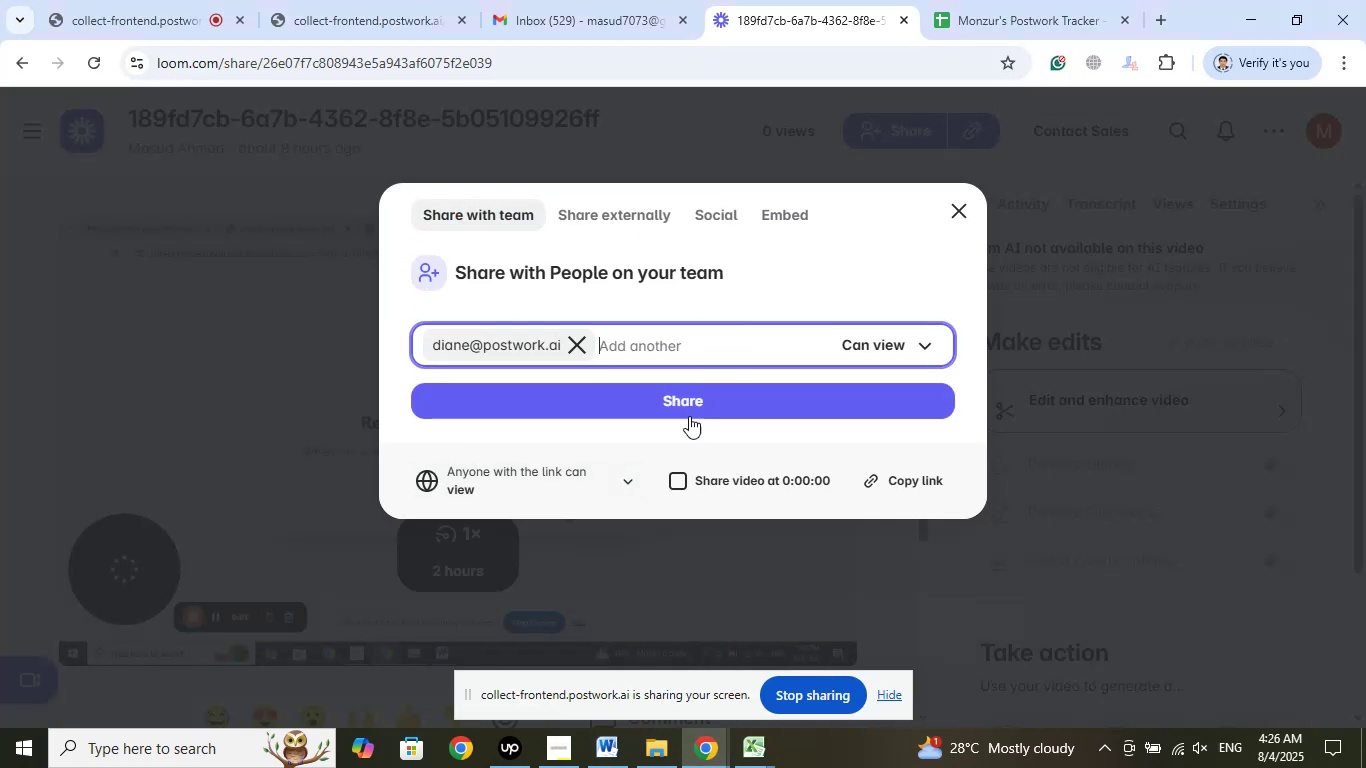 
left_click([688, 410])
 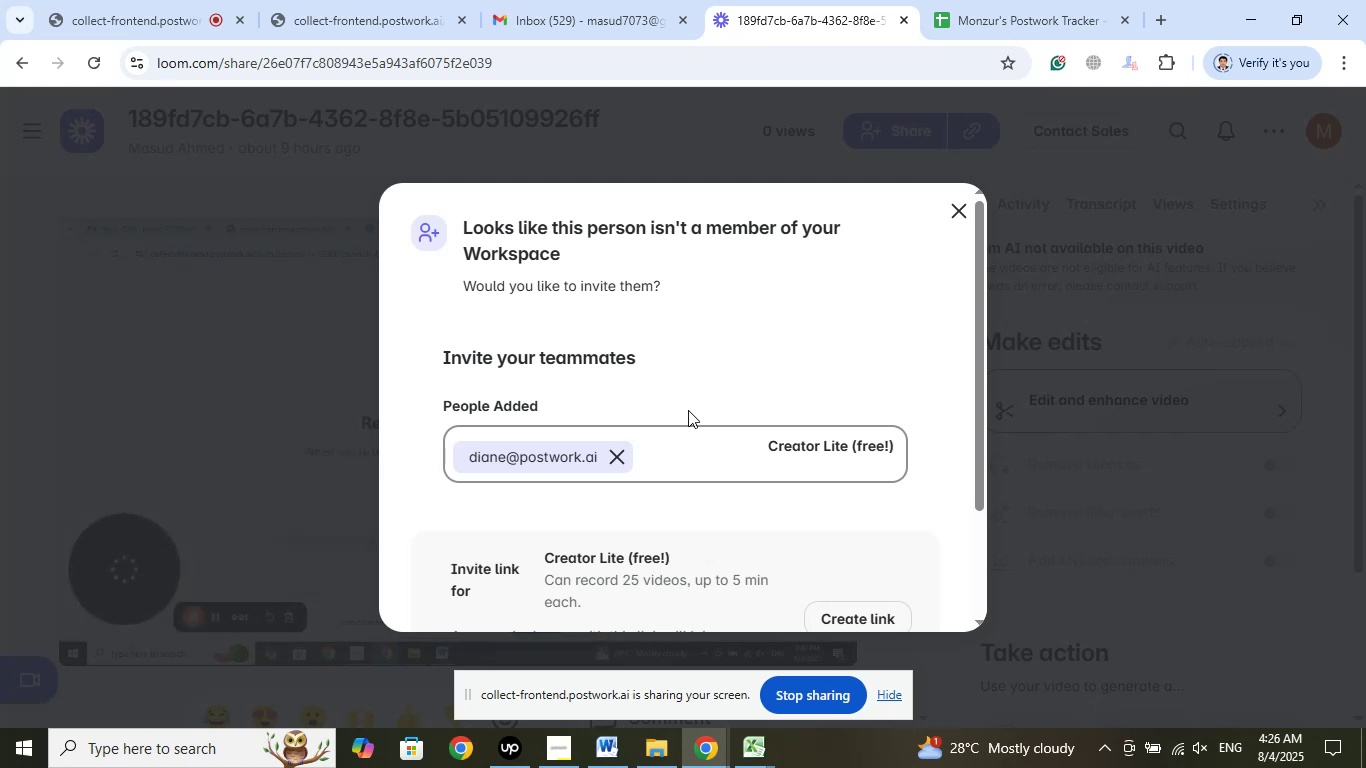 
wait(25.33)
 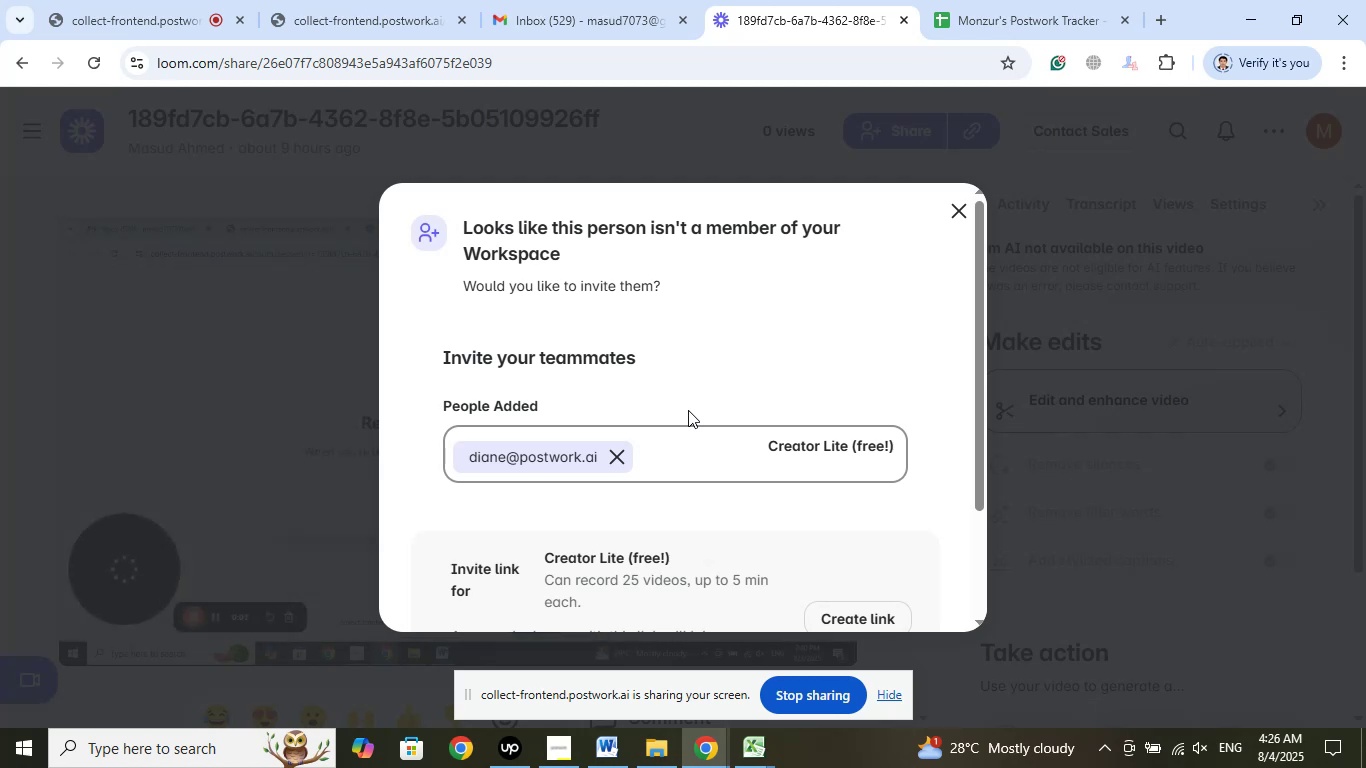 
scroll: coordinate [683, 413], scroll_direction: down, amount: 2.0
 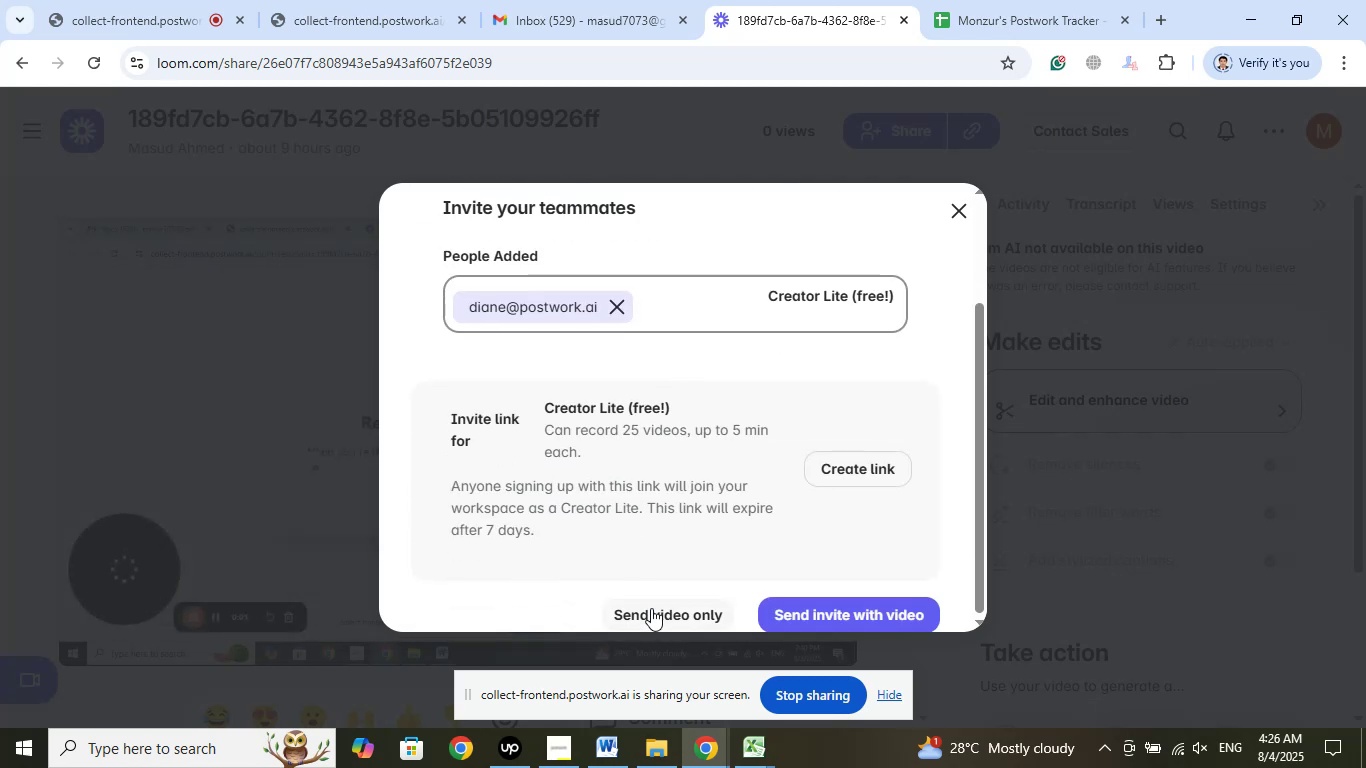 
left_click([650, 609])
 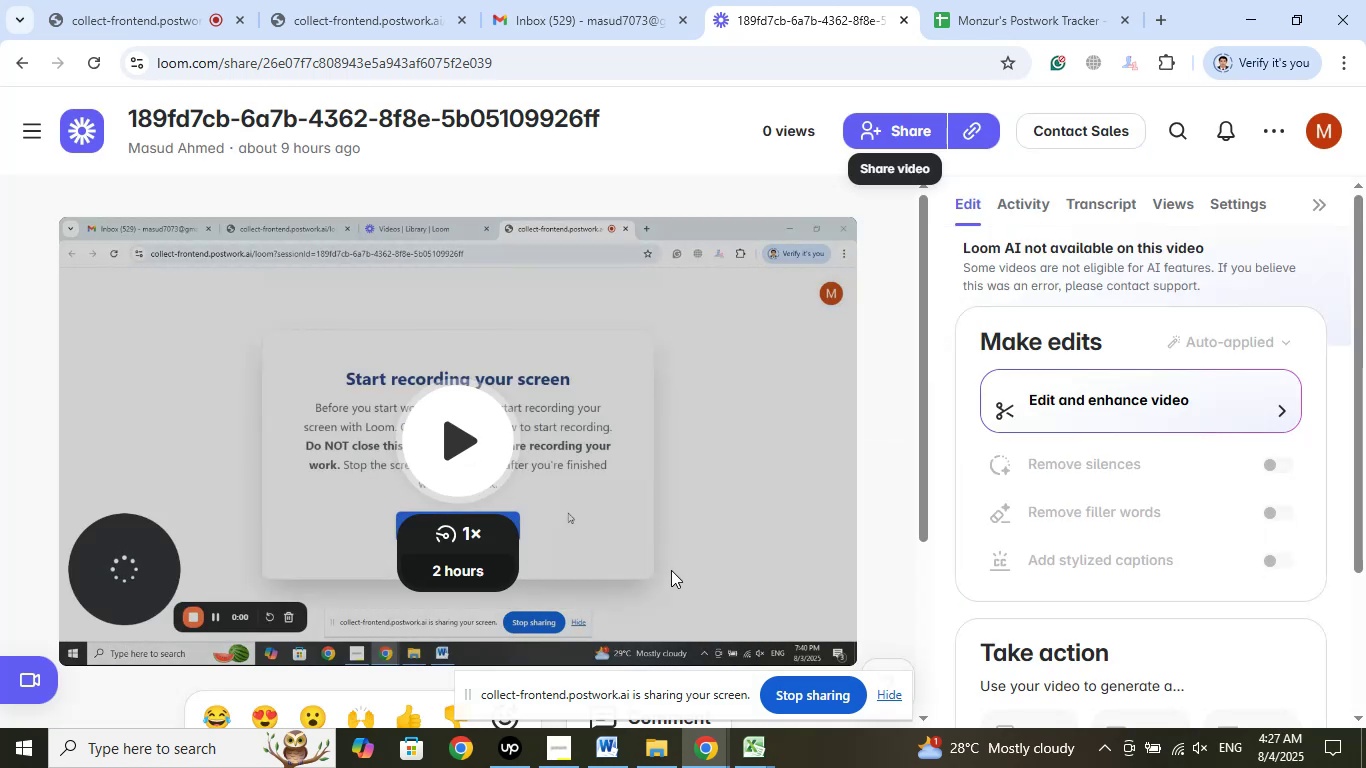 
wait(7.85)
 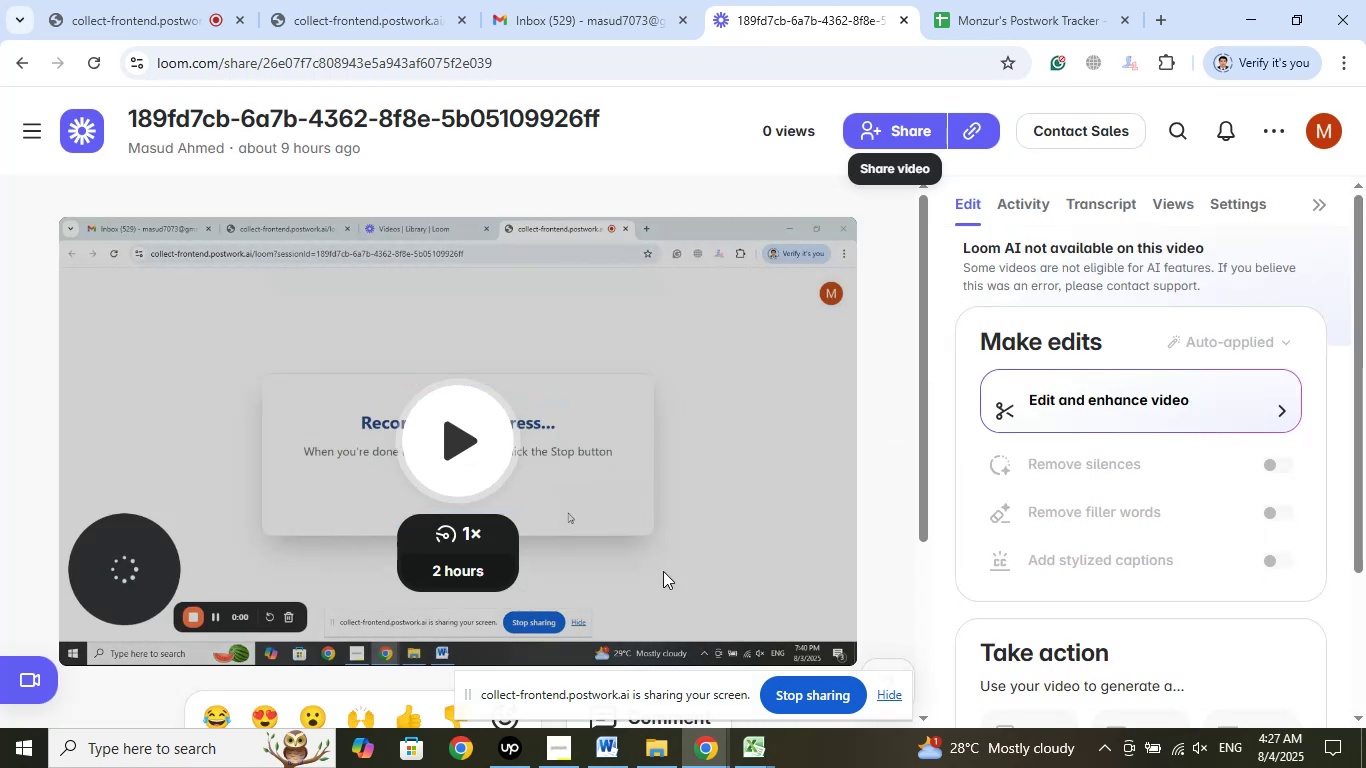 
left_click([911, 135])
 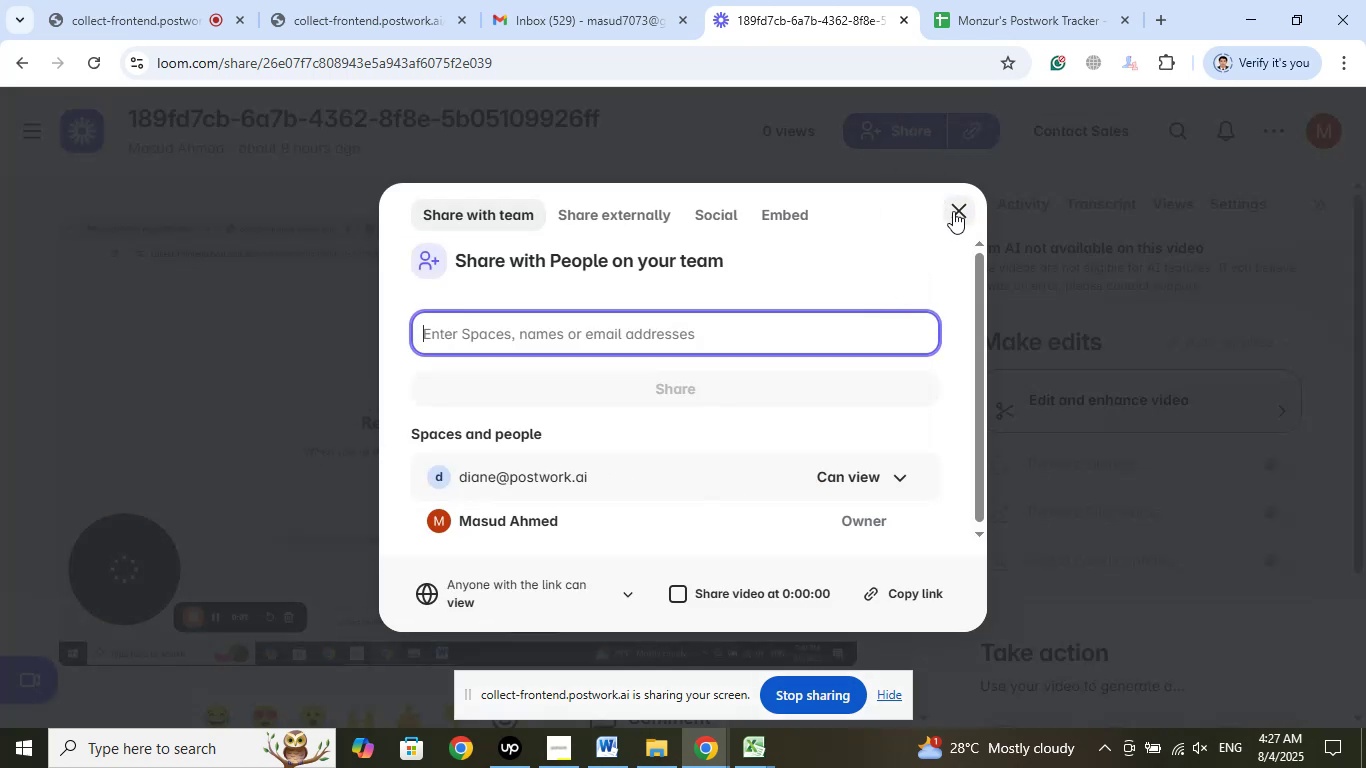 
left_click([953, 211])
 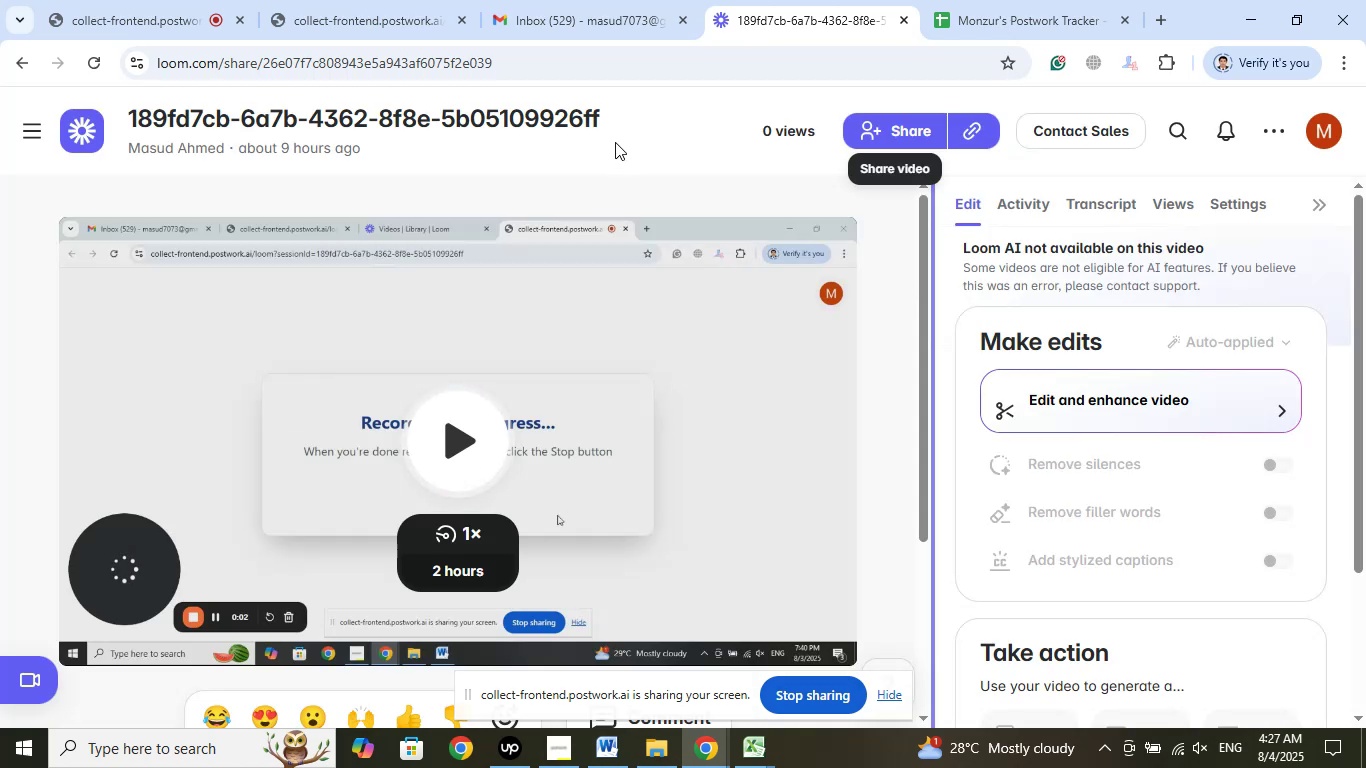 
left_click_drag(start_coordinate=[622, 116], to_coordinate=[118, 118])
 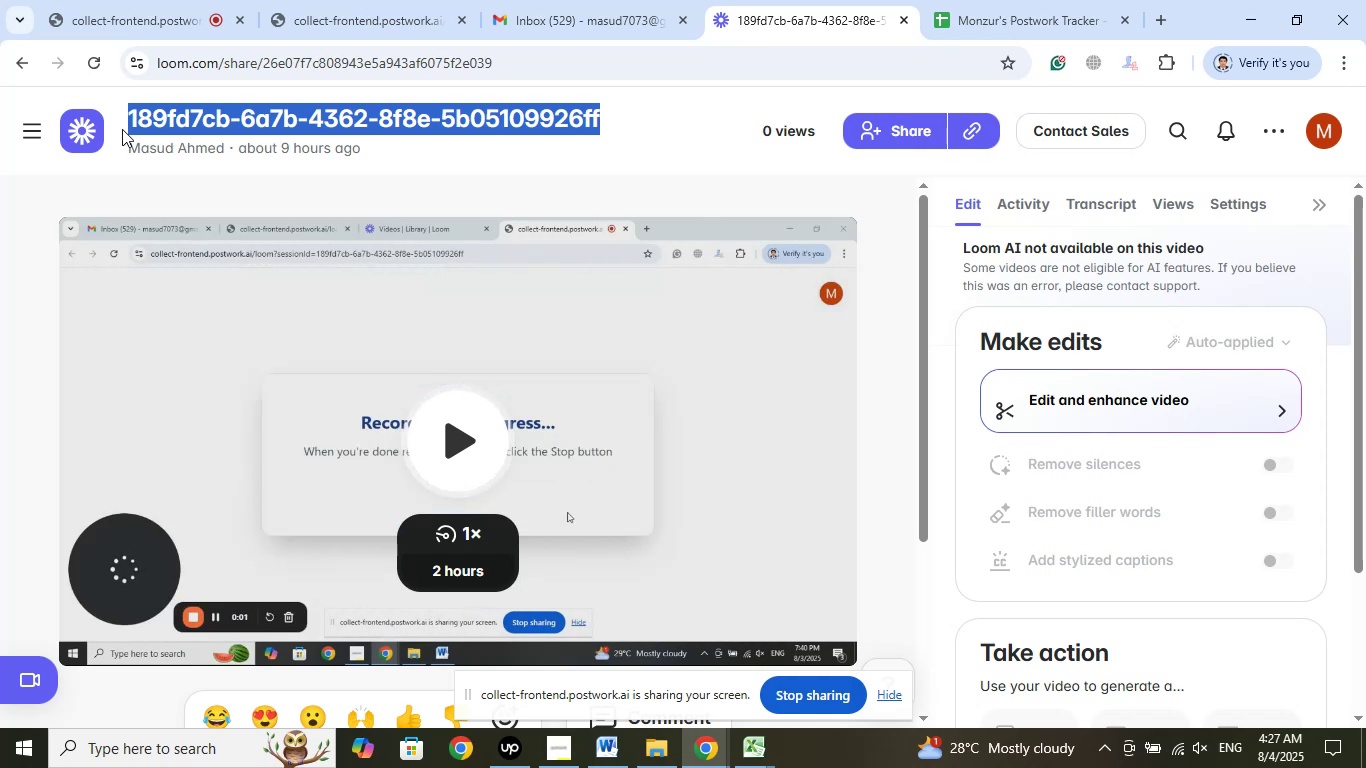 
wait(12.22)
 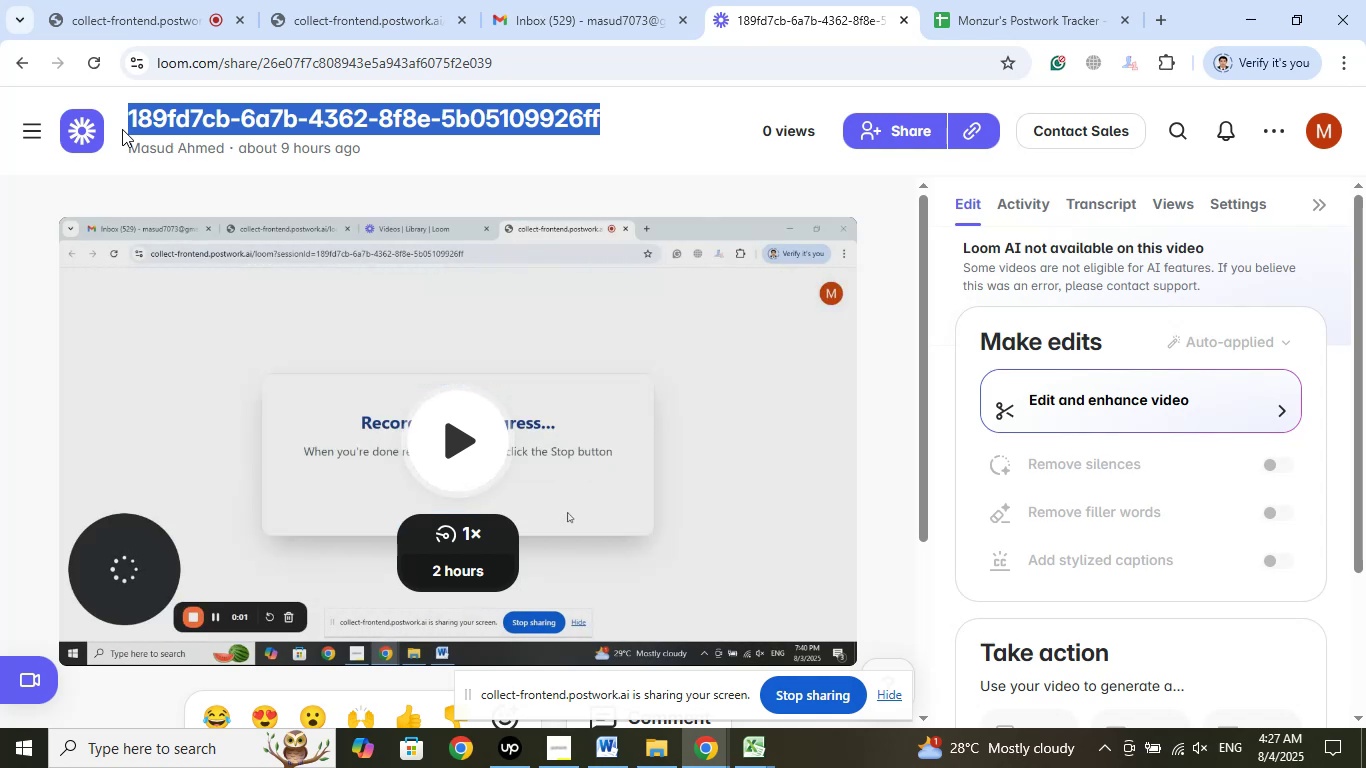 
left_click([755, 754])
 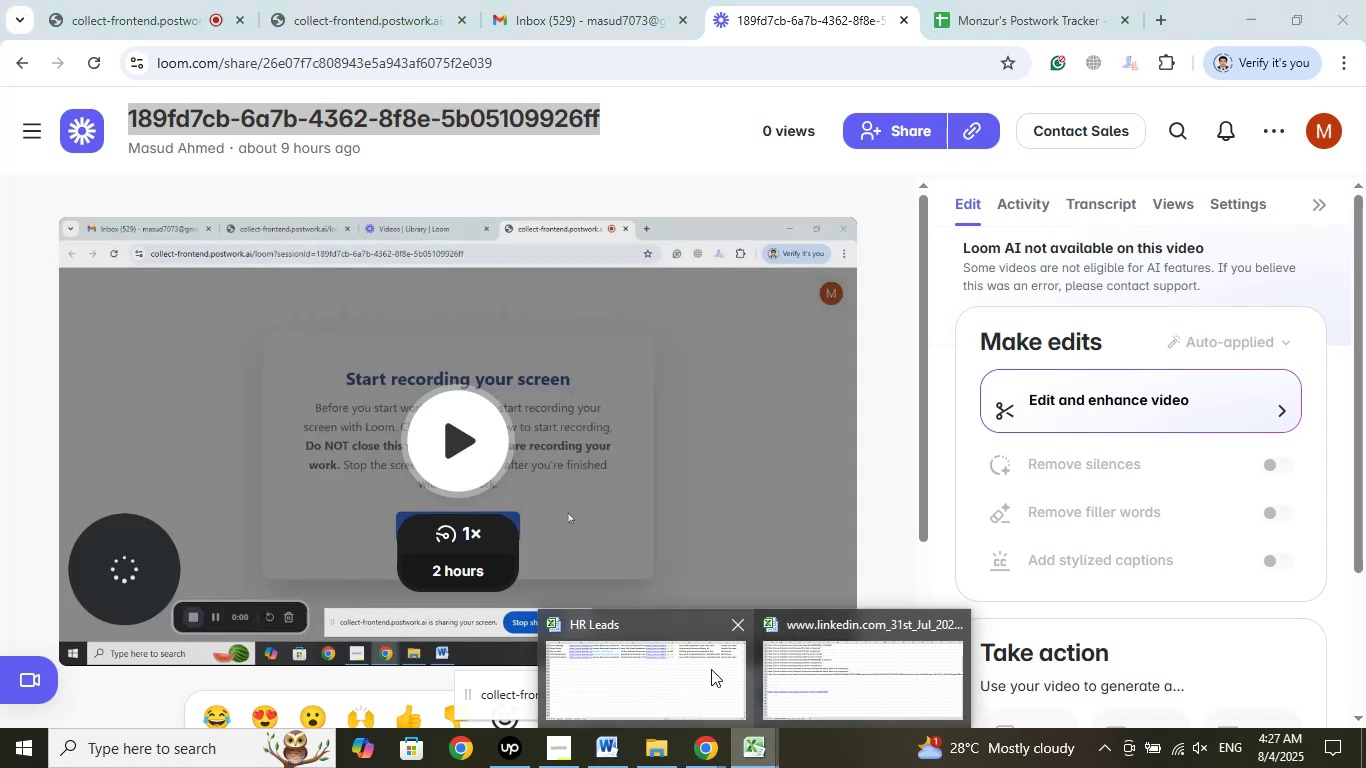 
left_click([709, 669])
 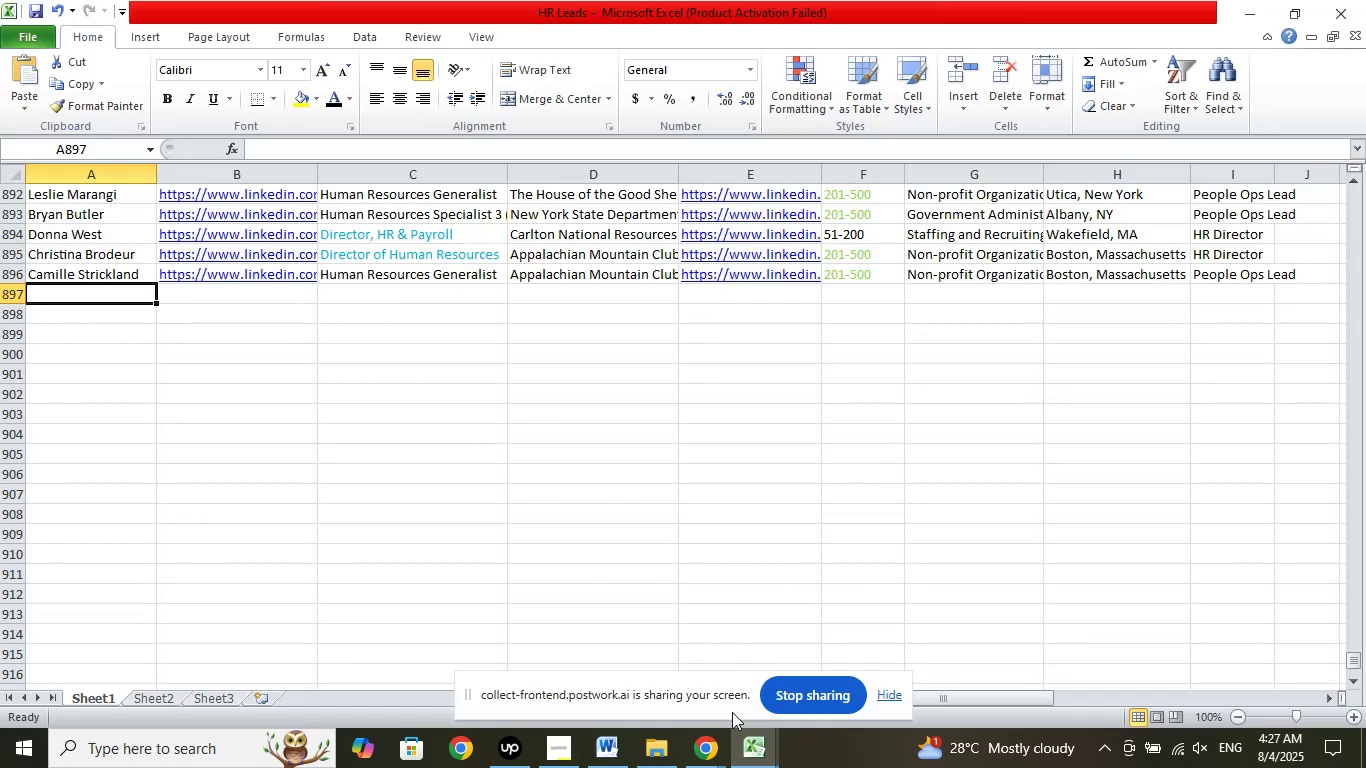 
left_click([712, 754])
 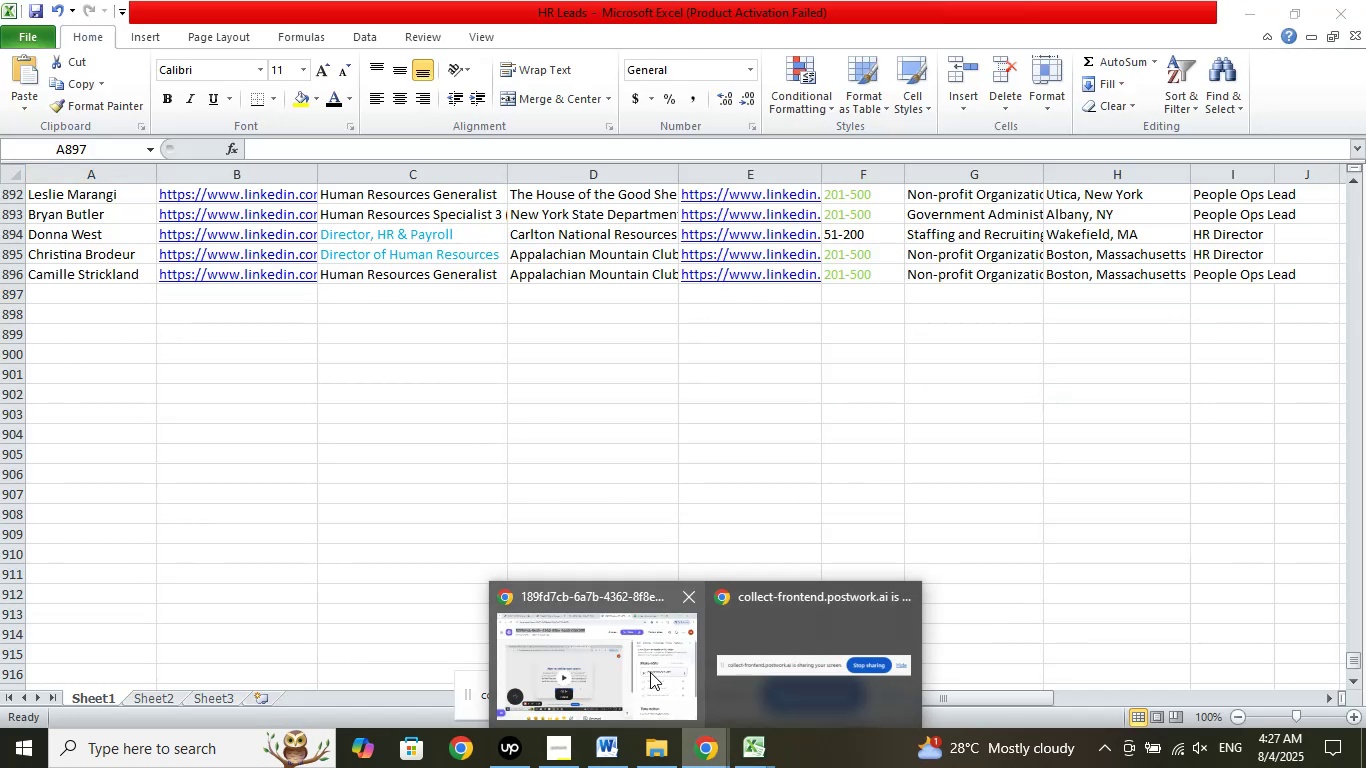 
left_click([647, 669])
 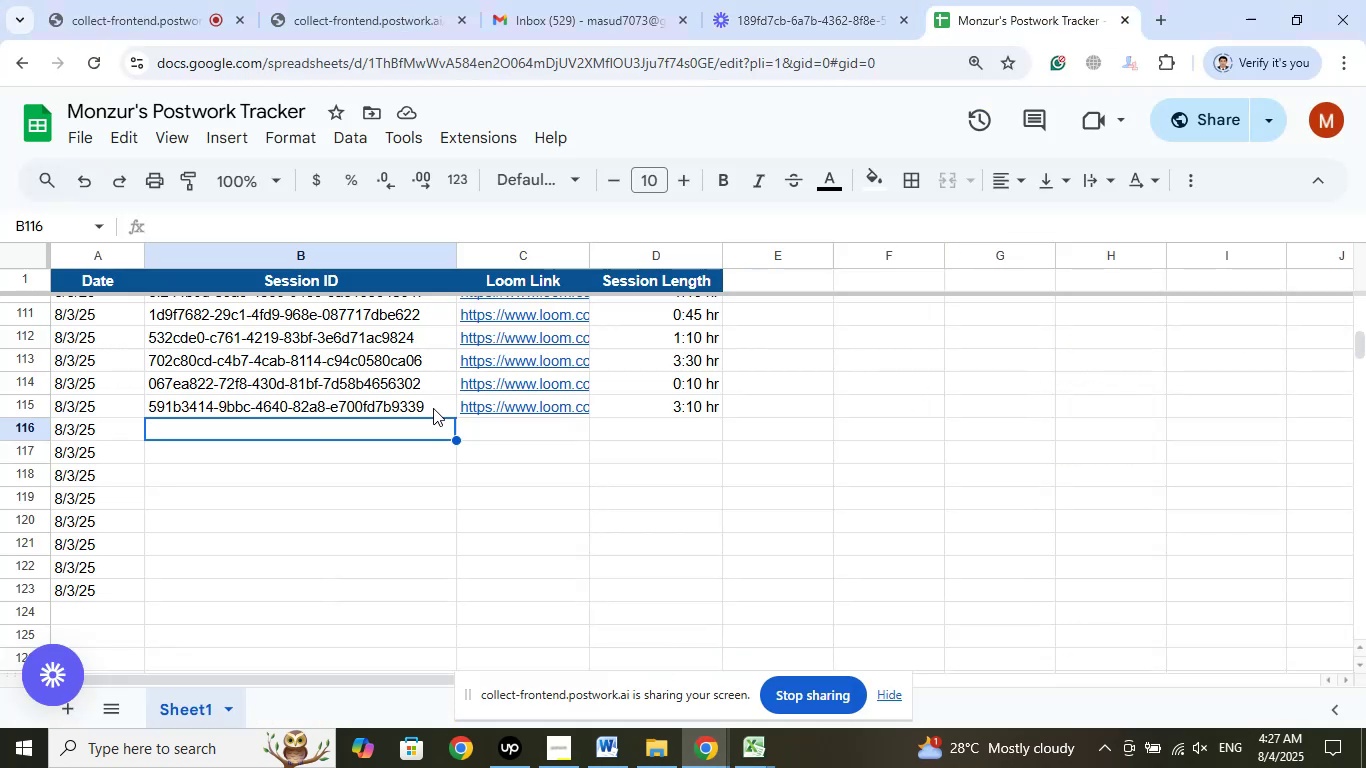 
left_click([179, 227])
 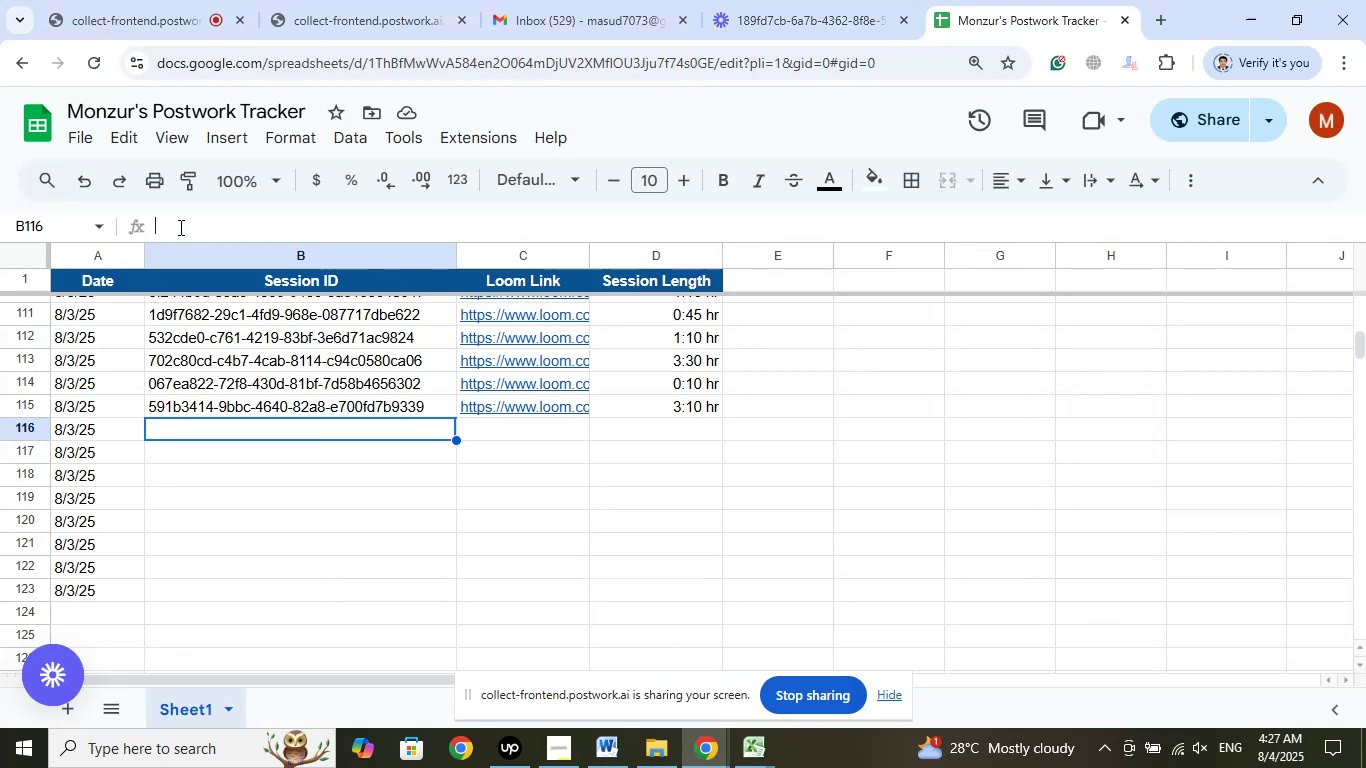 
right_click([179, 227])
 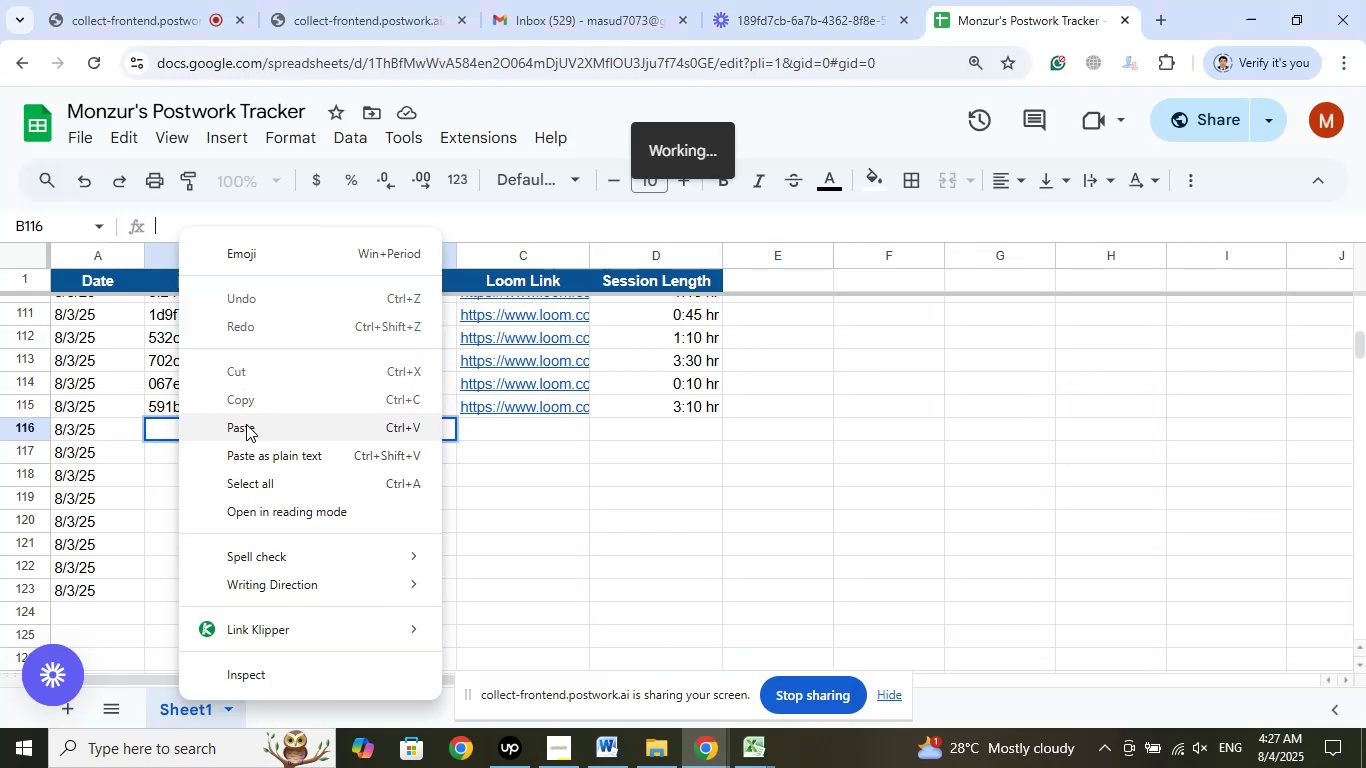 
left_click([246, 424])
 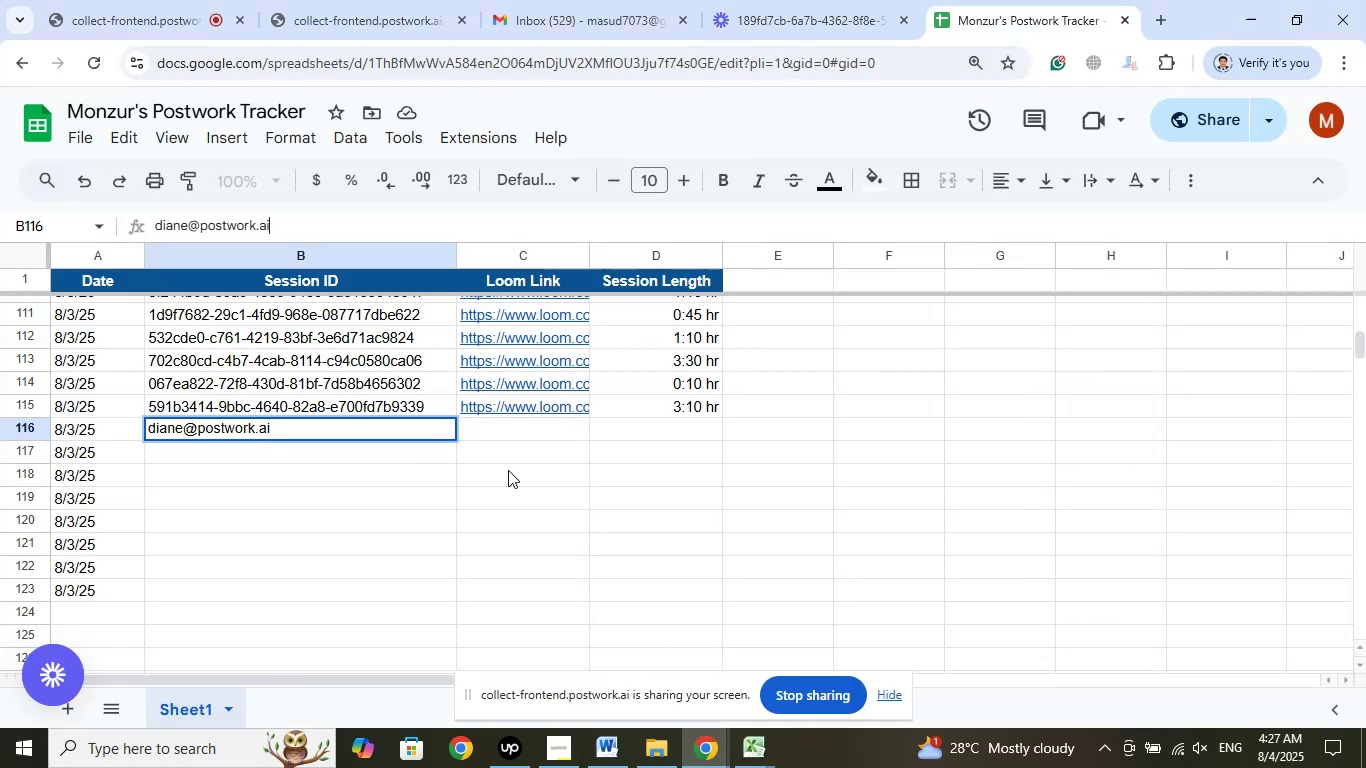 
left_click([508, 470])
 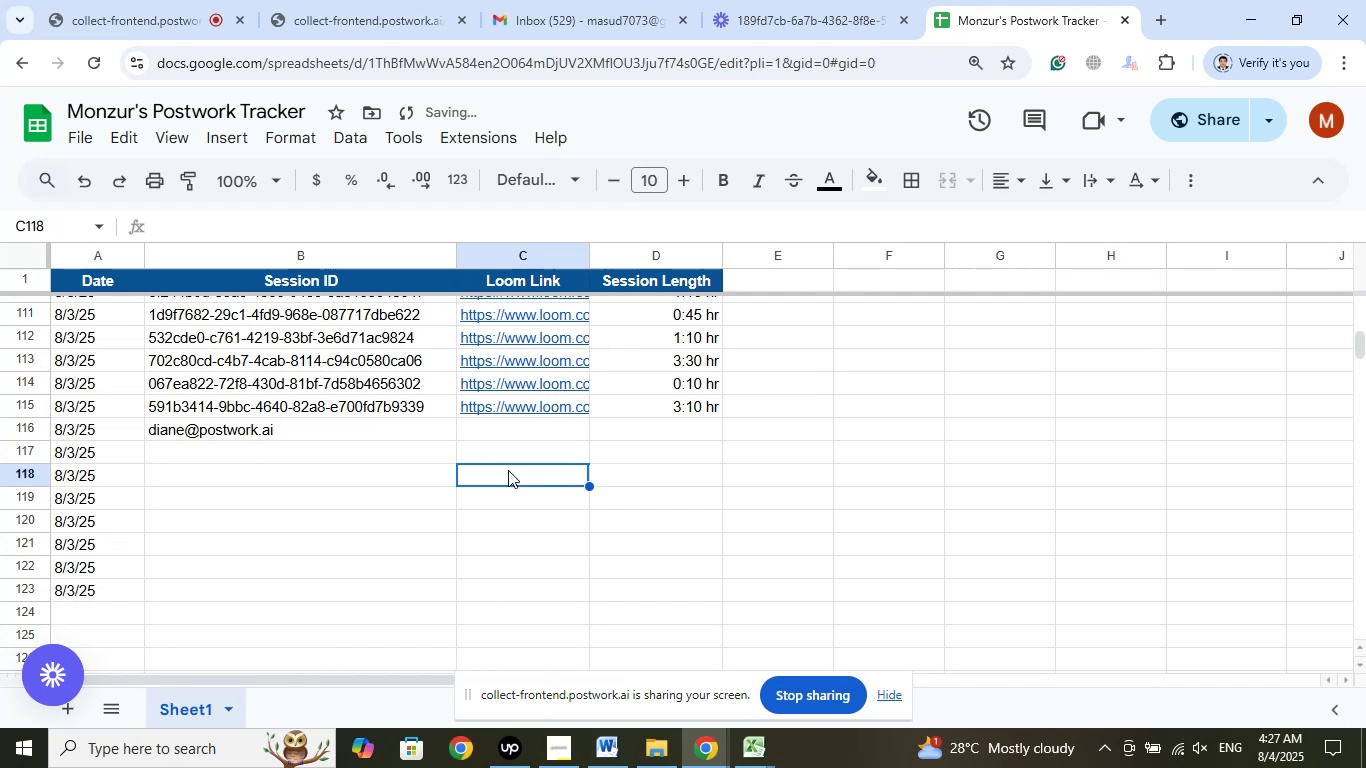 
key(Control+Z)
 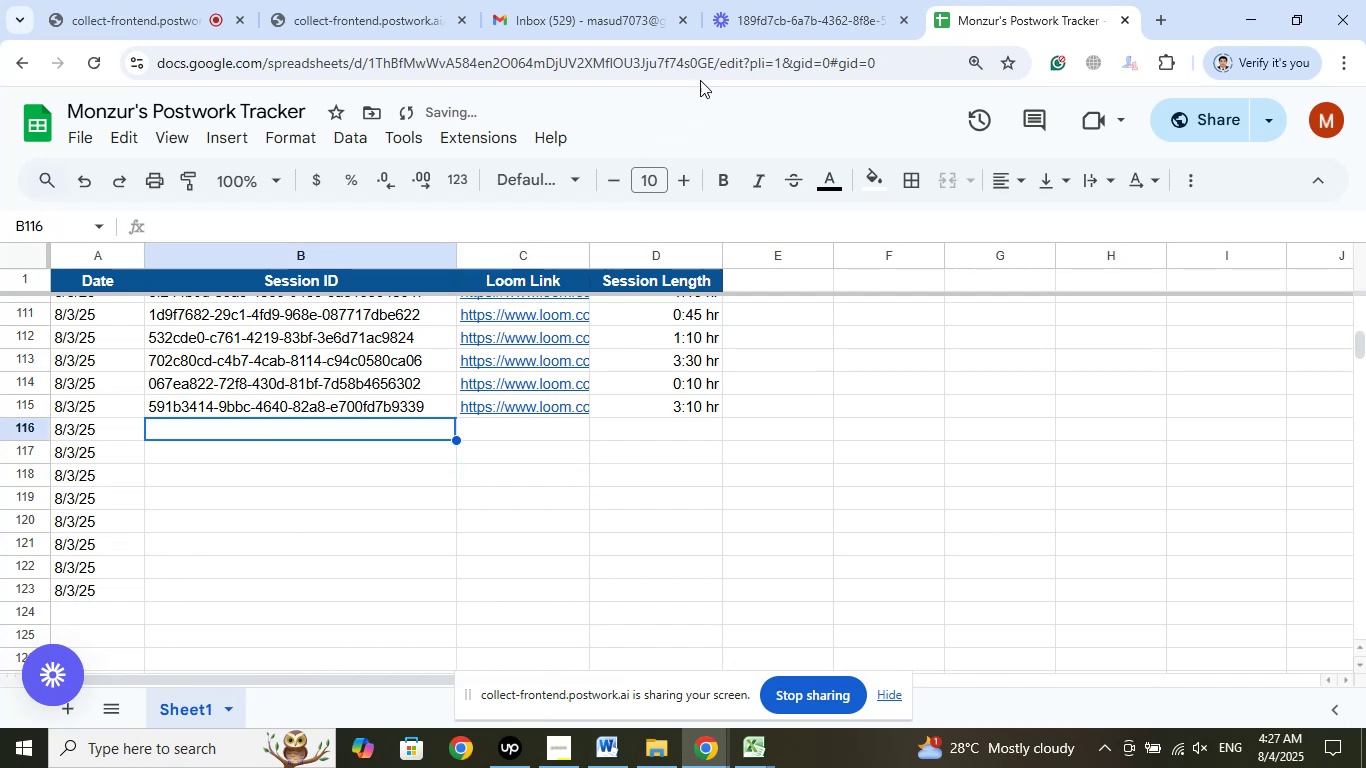 
left_click([810, 0])
 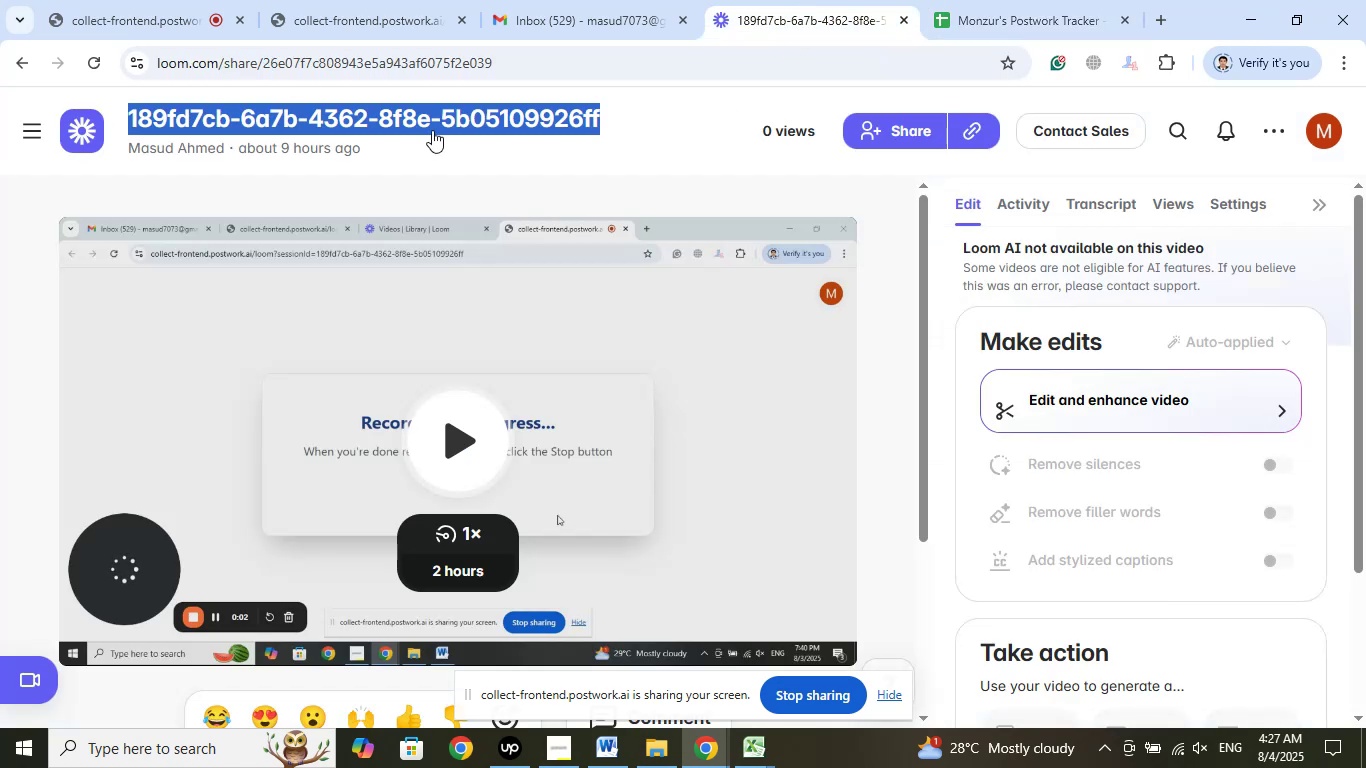 
right_click([439, 118])
 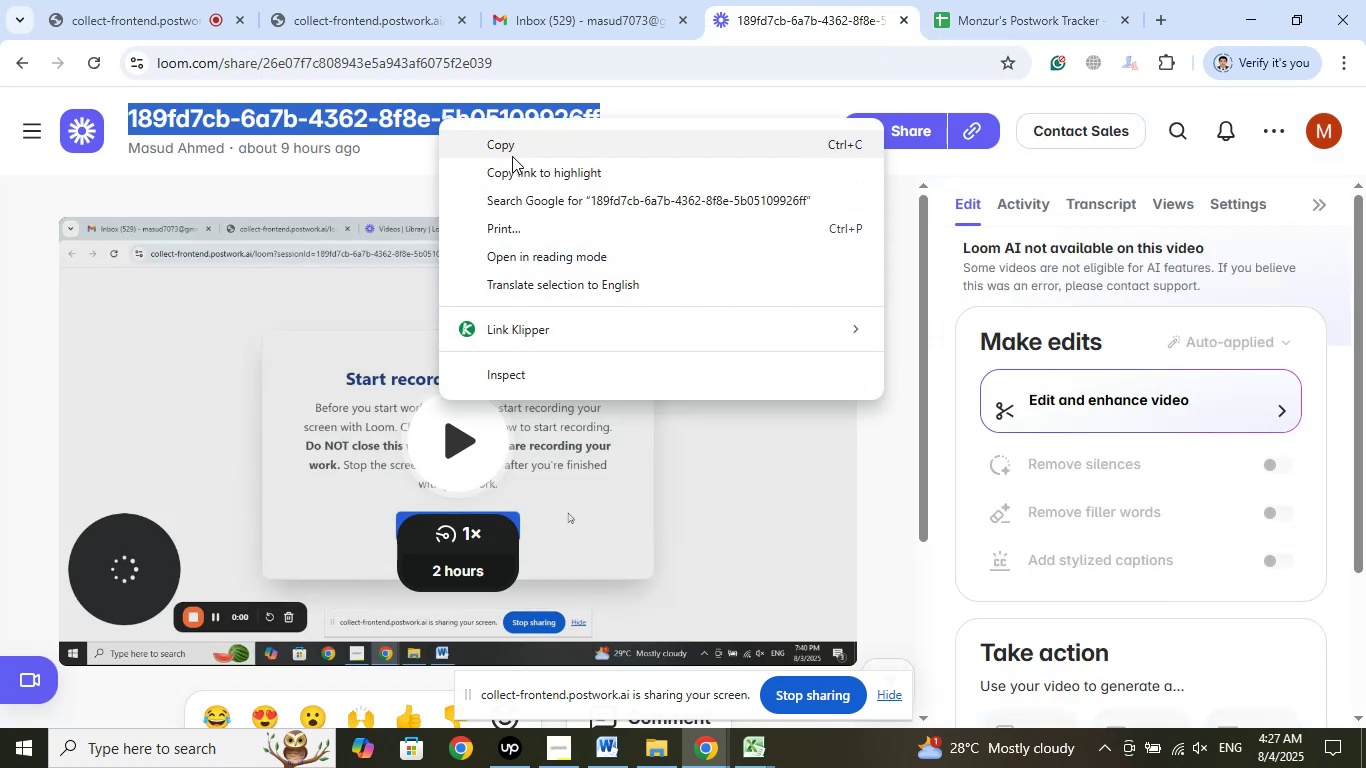 
left_click([512, 151])
 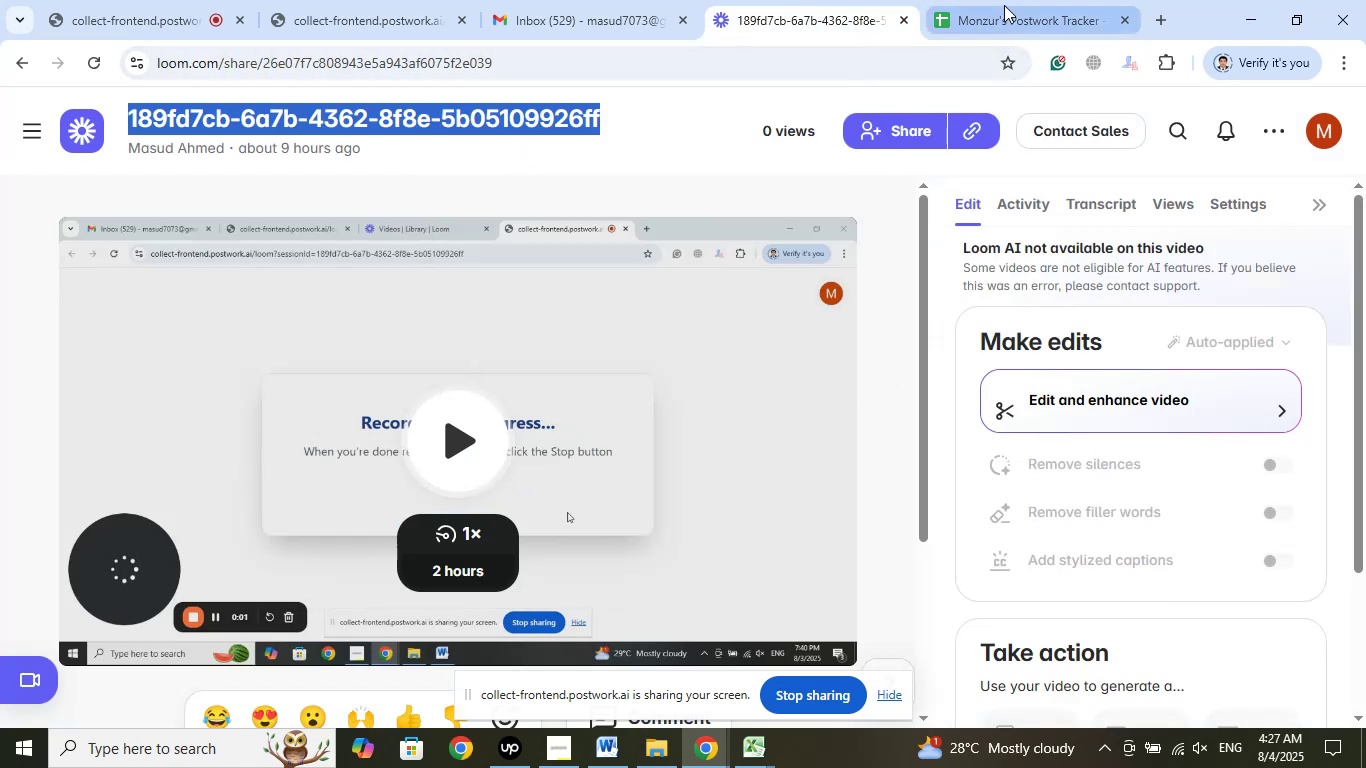 
left_click([1004, 5])
 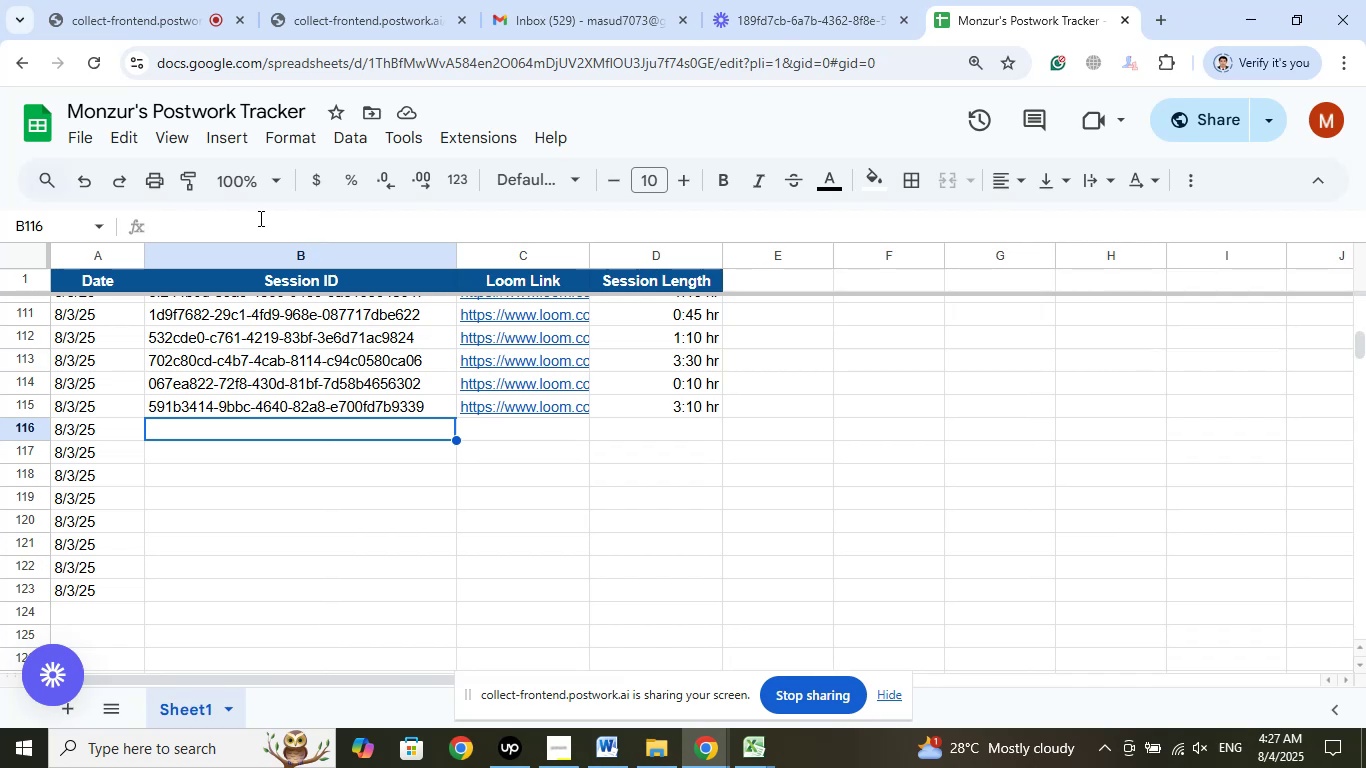 
wait(5.43)
 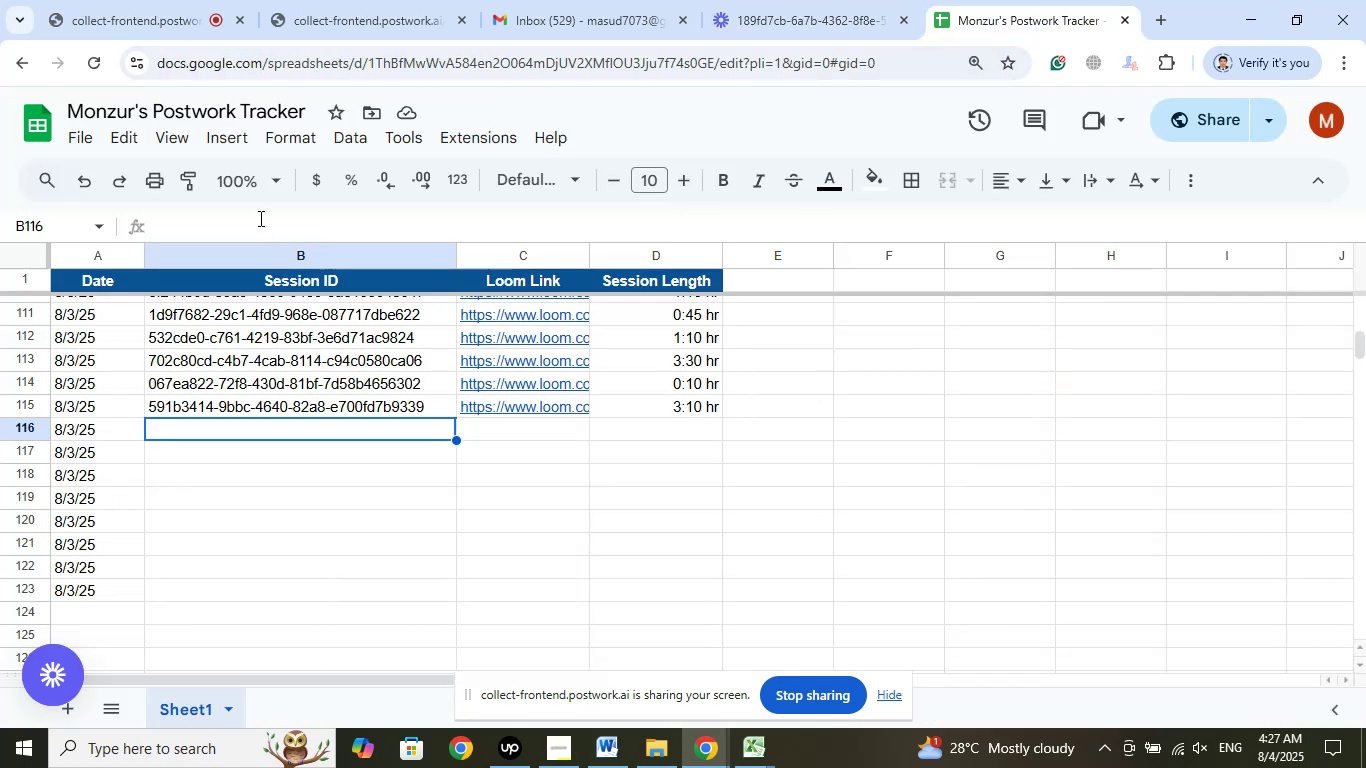 
left_click([257, 216])
 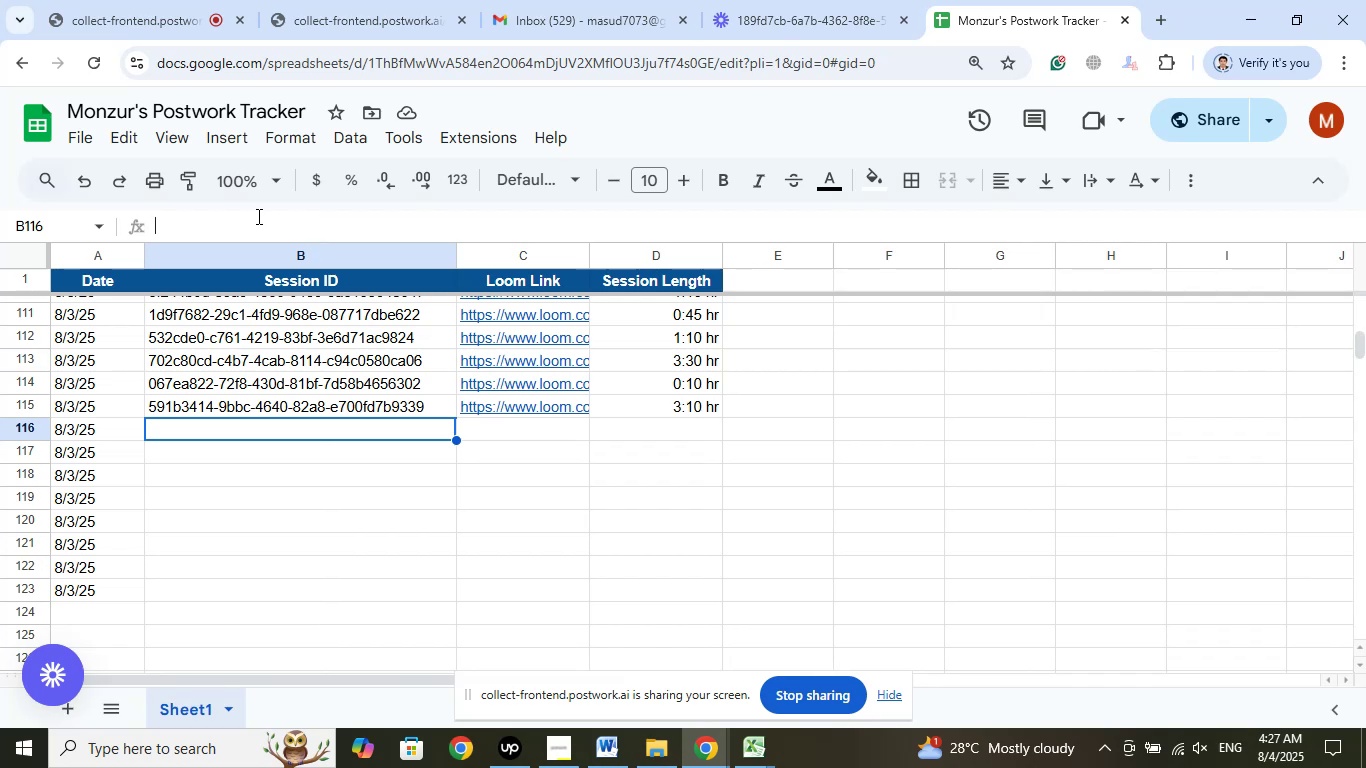 
right_click([257, 216])
 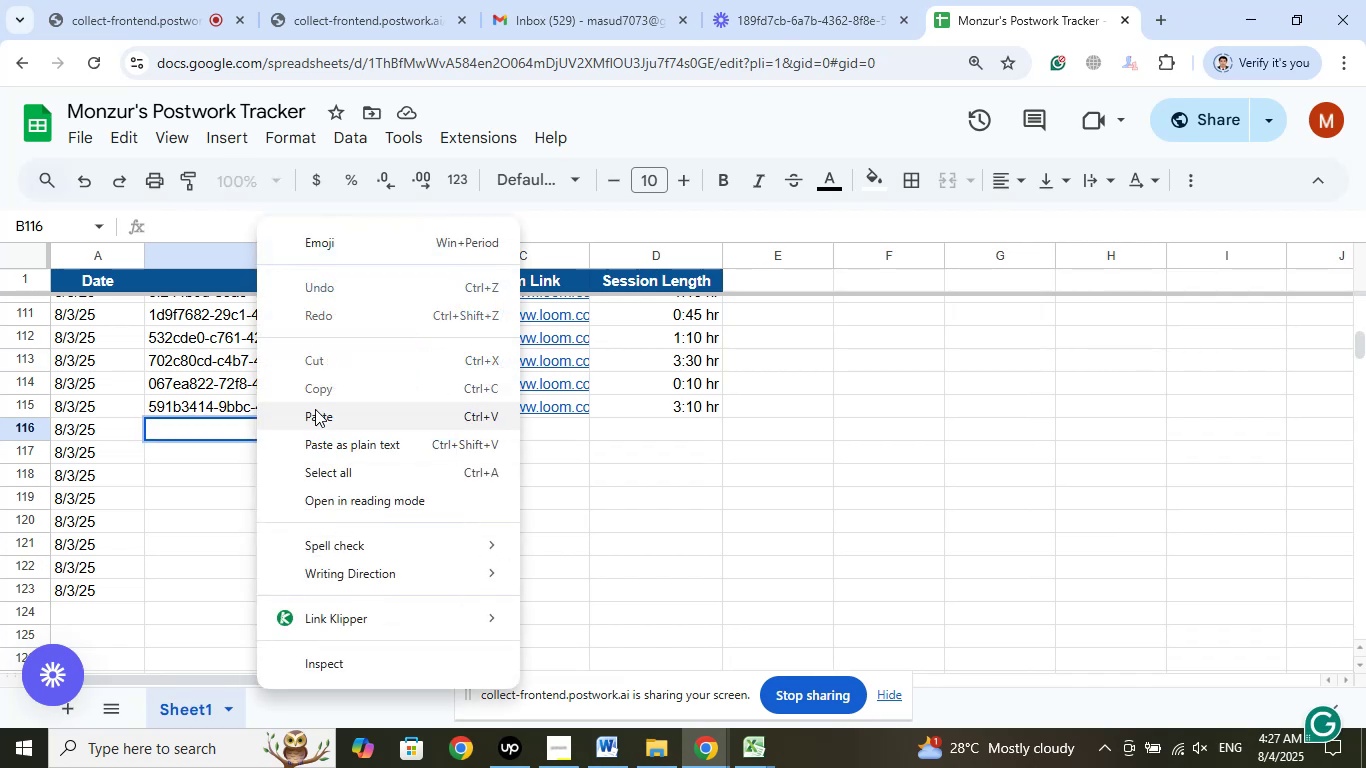 
left_click([315, 409])
 